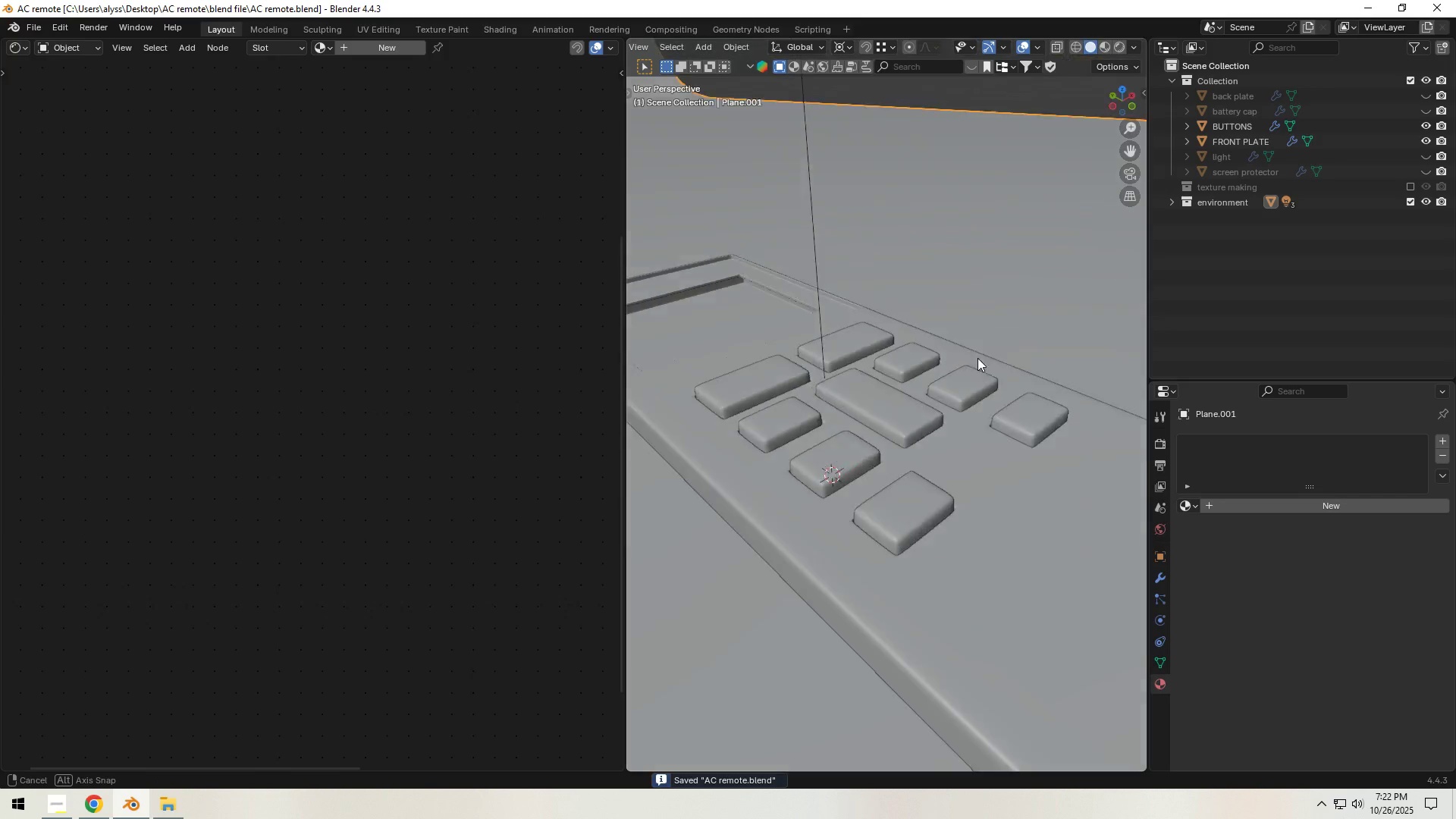 
scroll: coordinate [974, 397], scroll_direction: down, amount: 4.0
 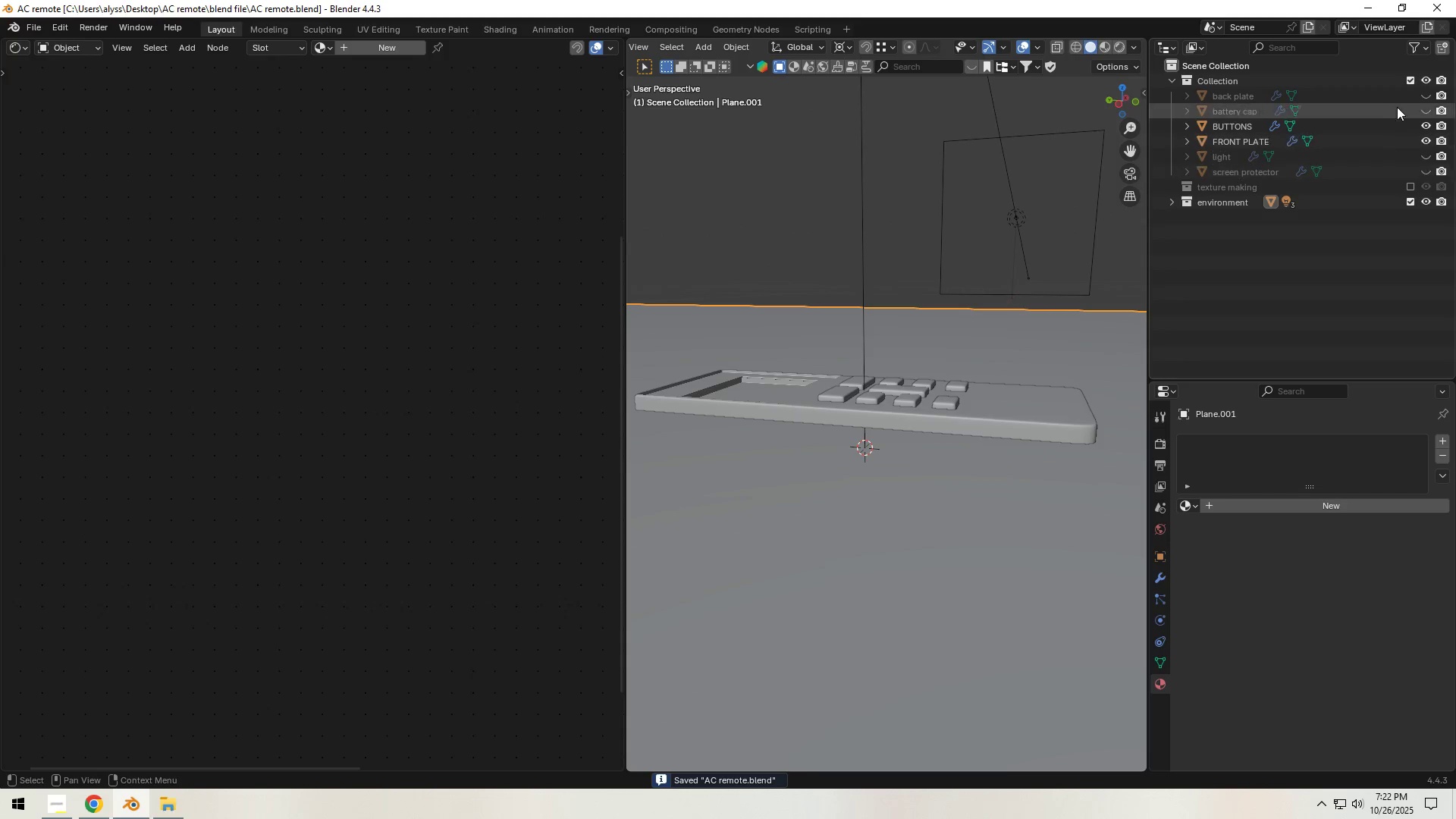 
double_click([1425, 108])
 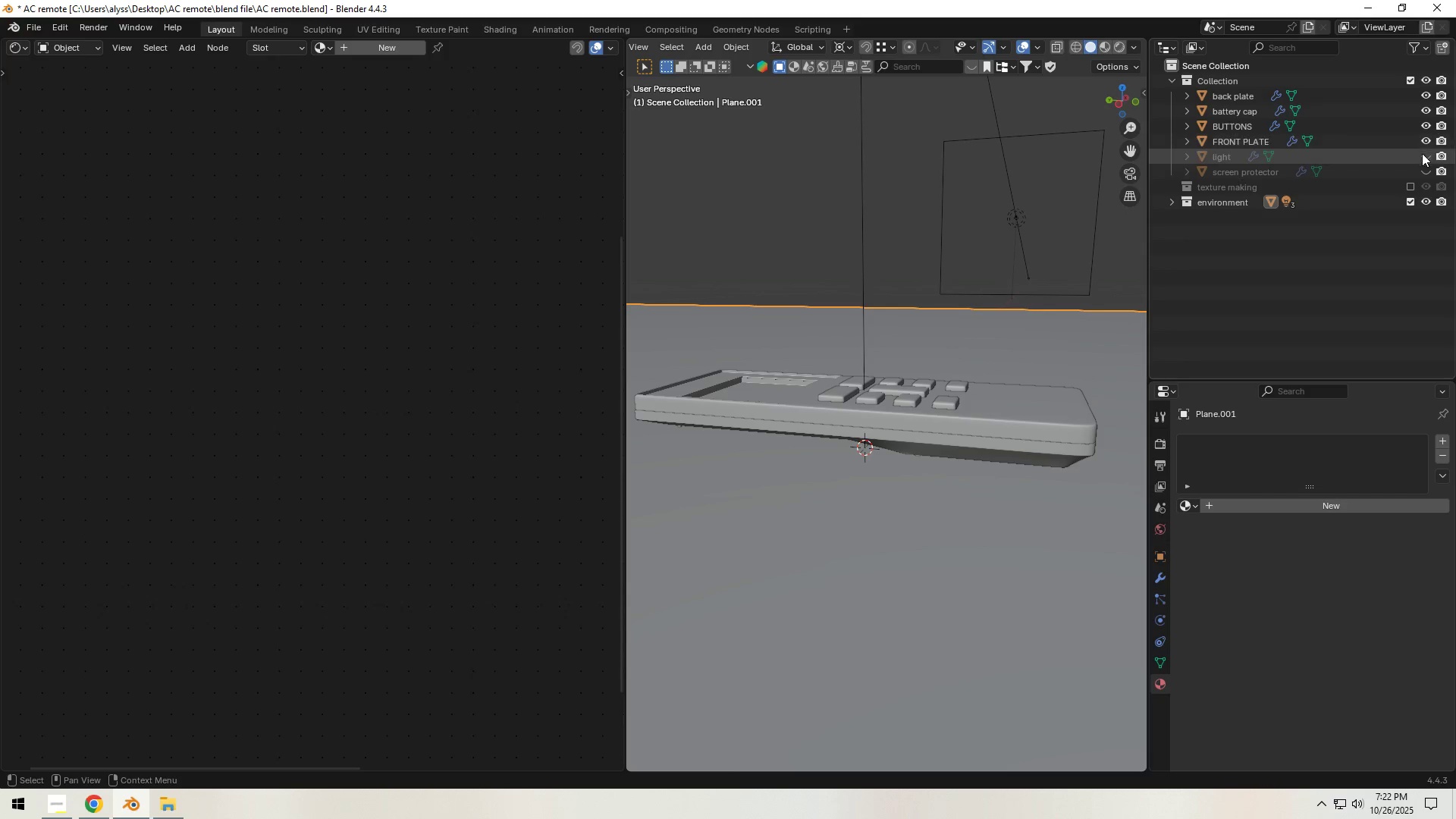 
left_click([1427, 157])
 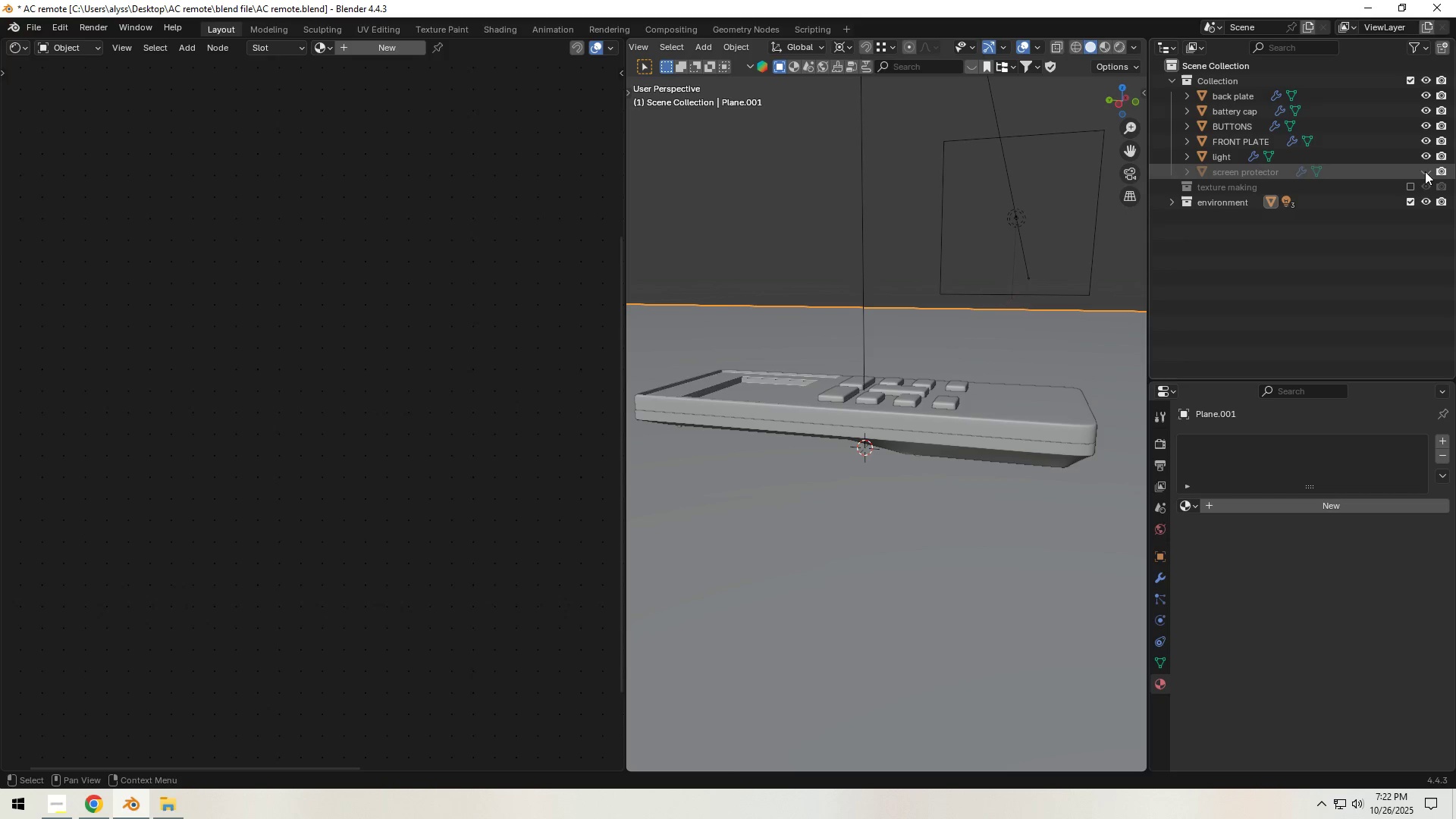 
left_click([1425, 171])
 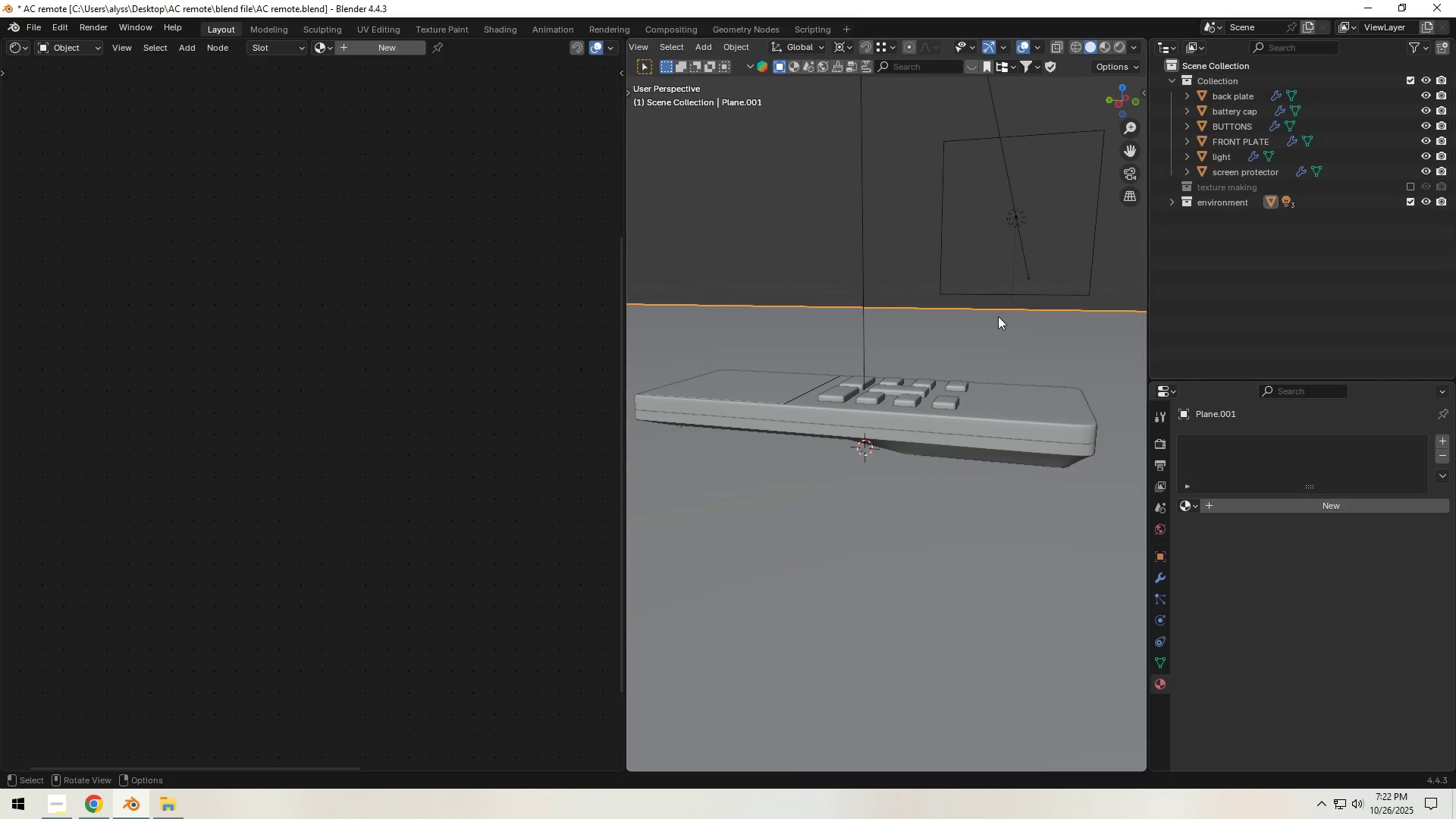 
left_click([998, 316])
 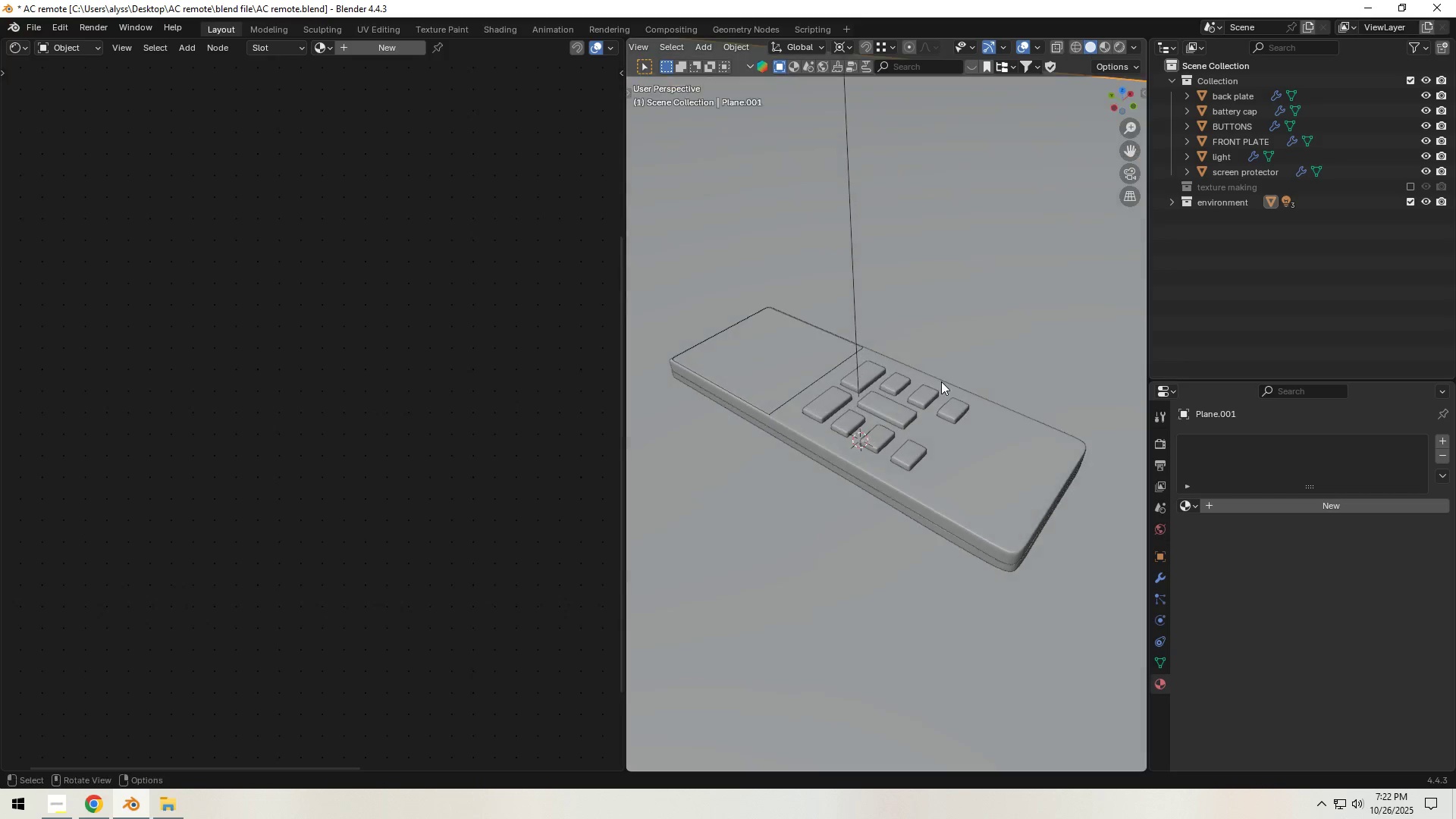 
scroll: coordinate [940, 381], scroll_direction: up, amount: 1.0
 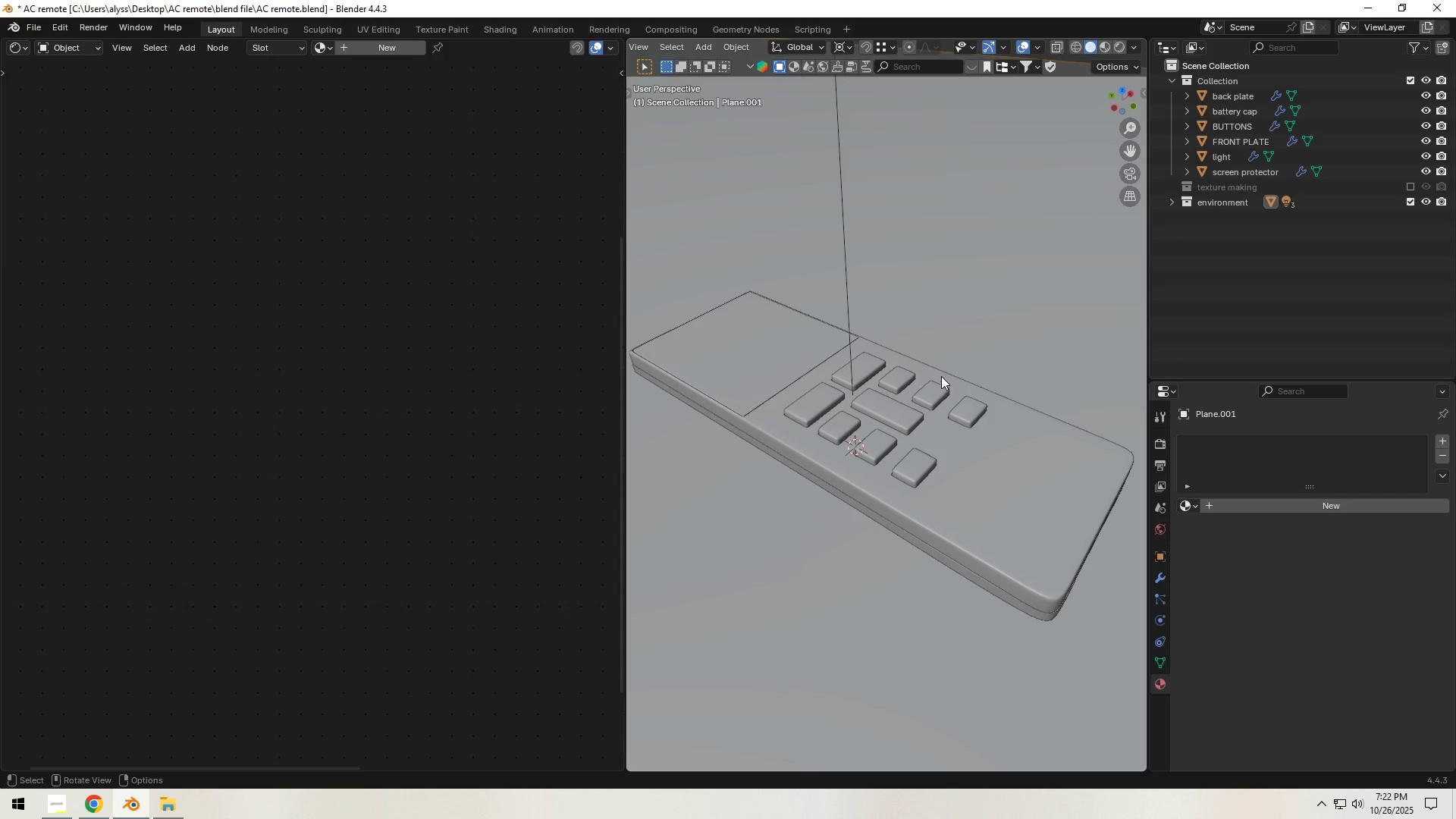 
key(Control+S)
 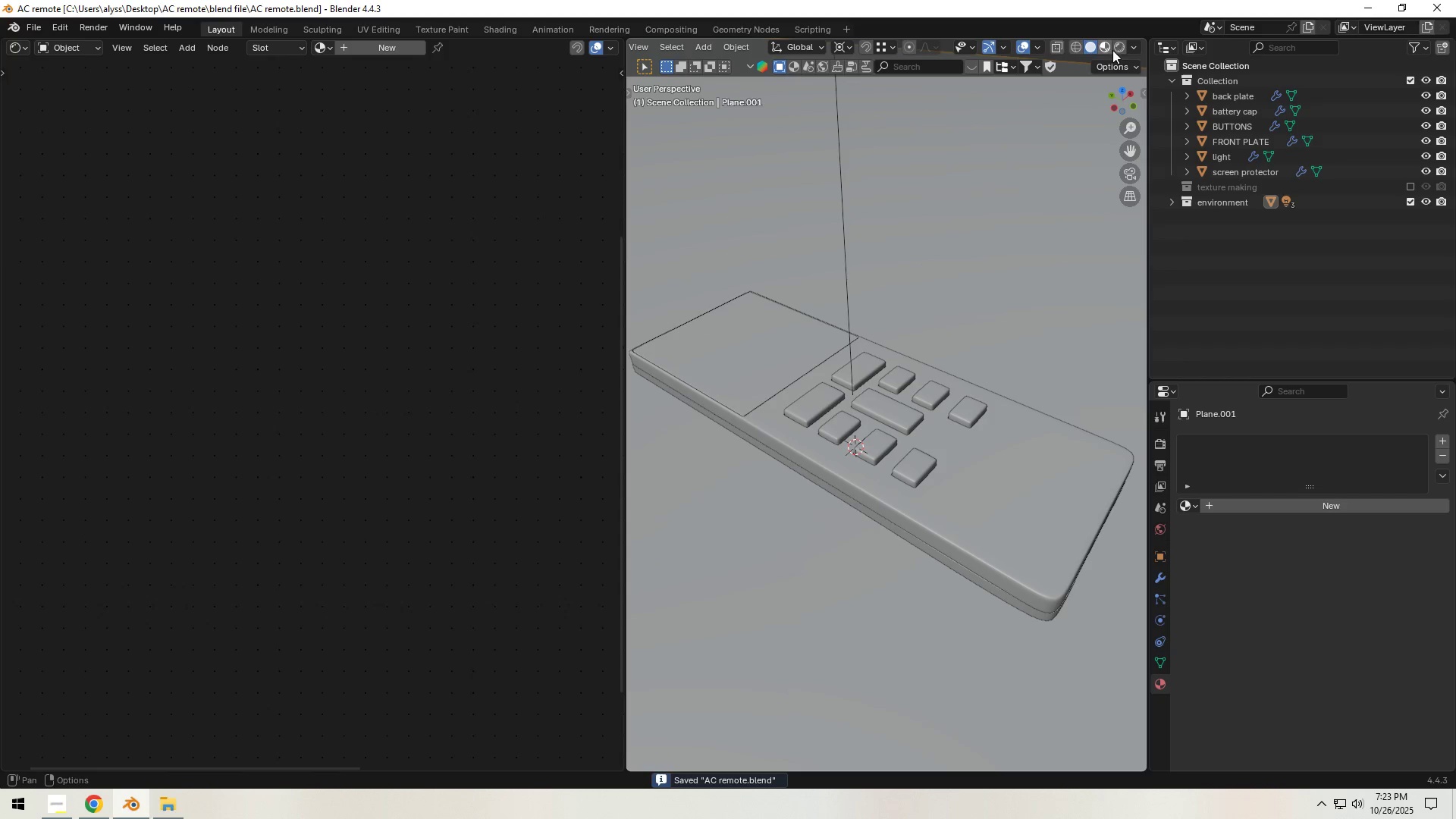 
left_click([1119, 52])
 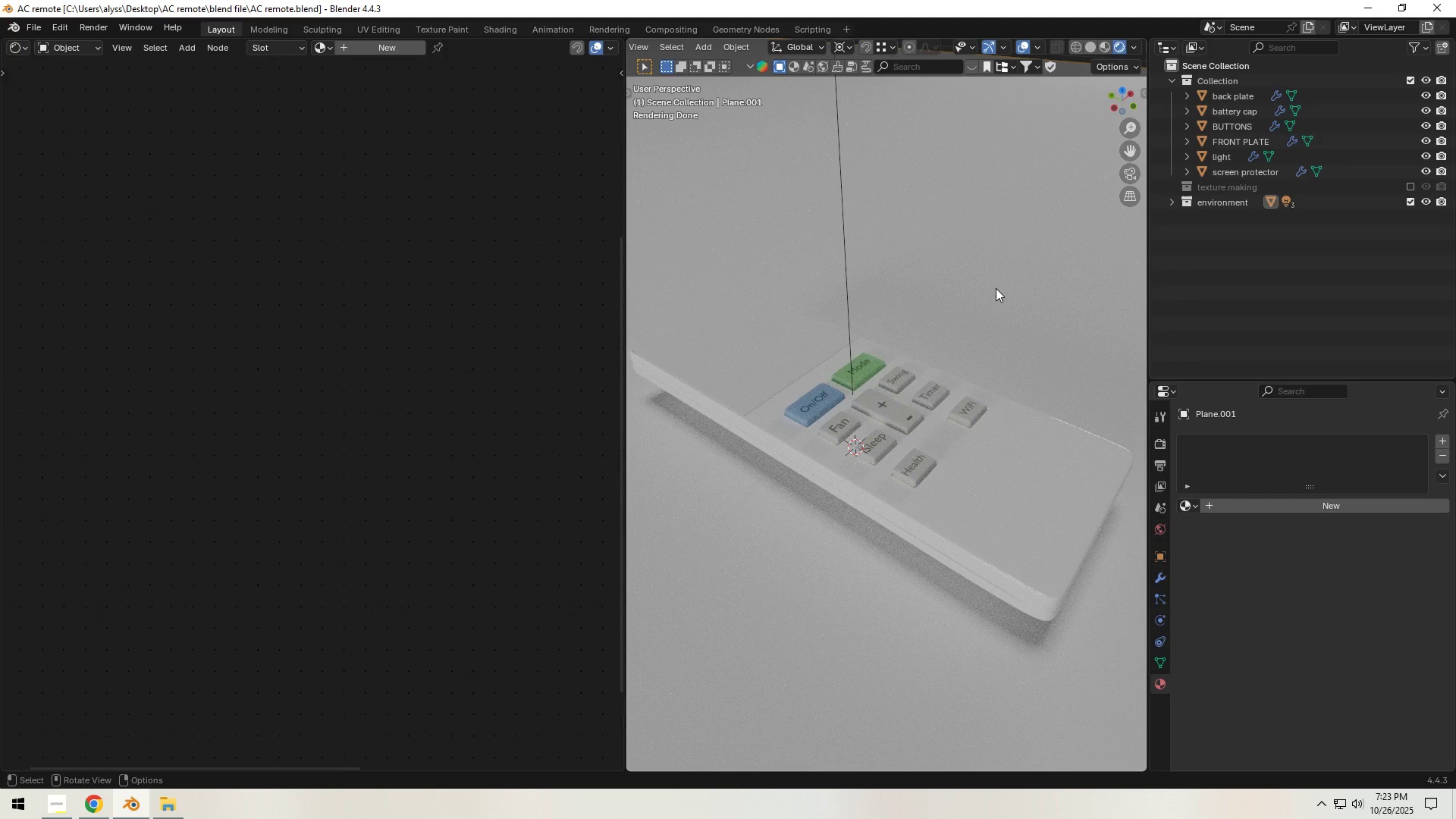 
wait(27.36)
 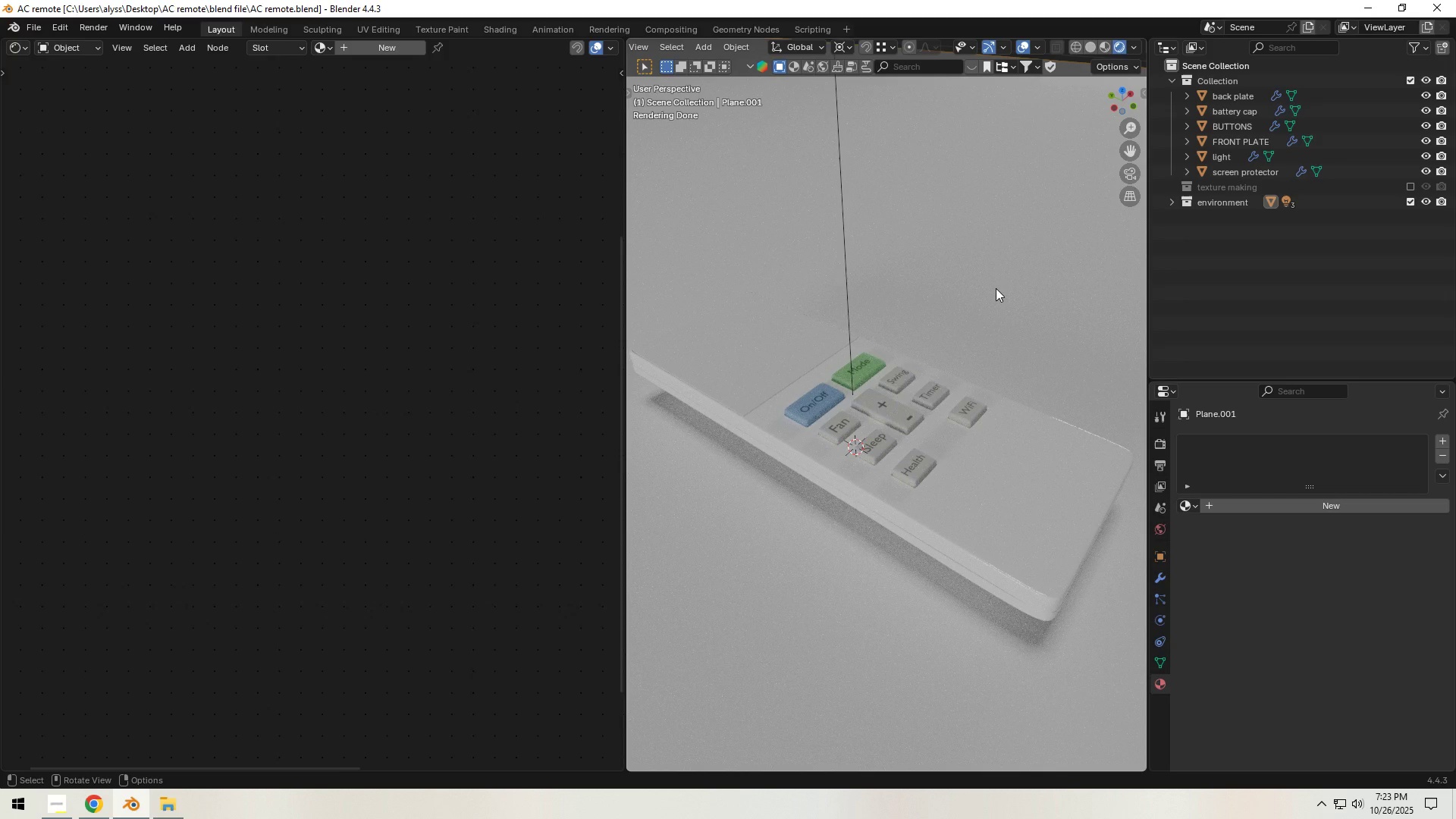 
left_click([1093, 46])
 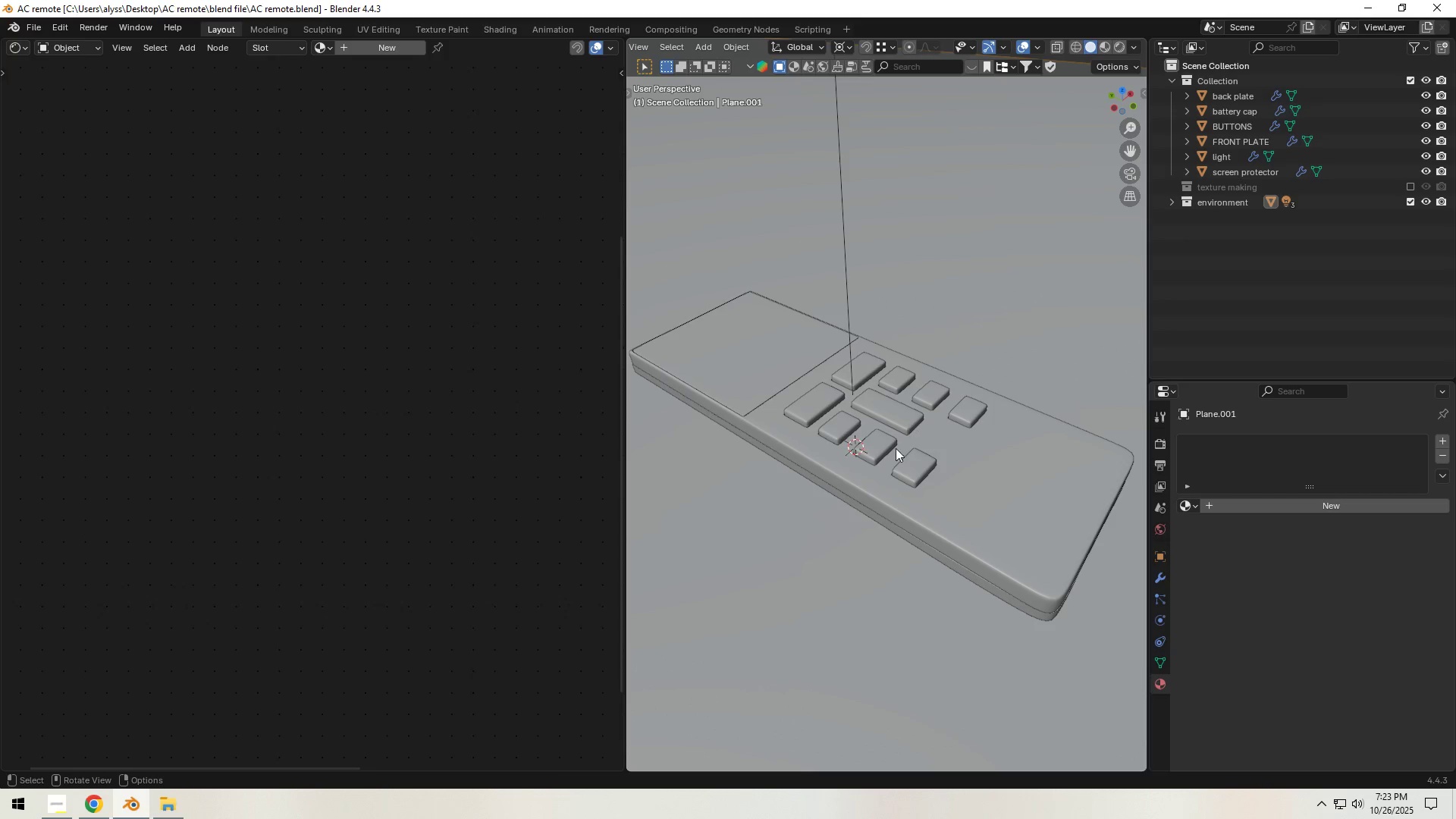 
scroll: coordinate [896, 450], scroll_direction: down, amount: 4.0
 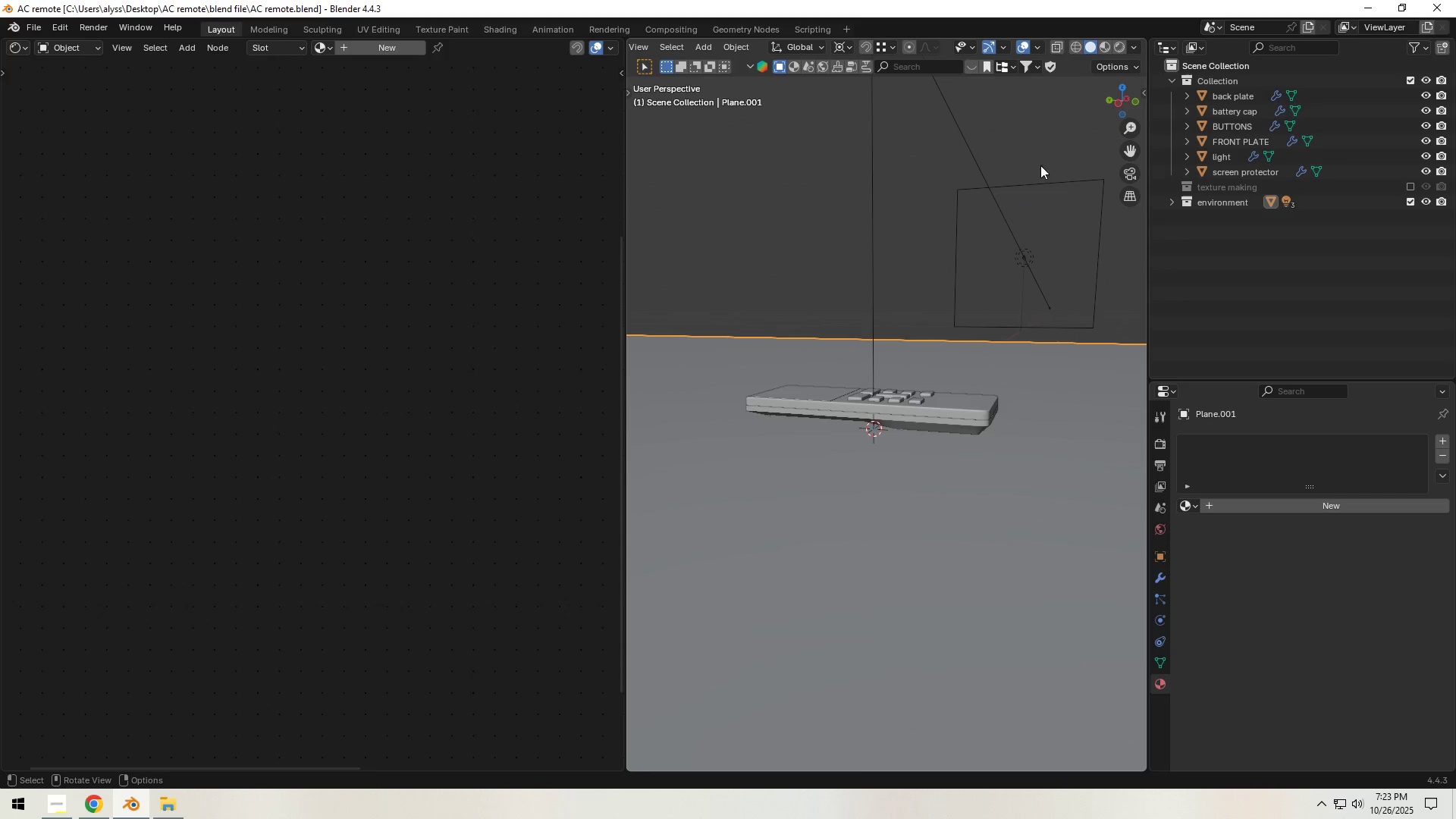 
left_click([1118, 47])
 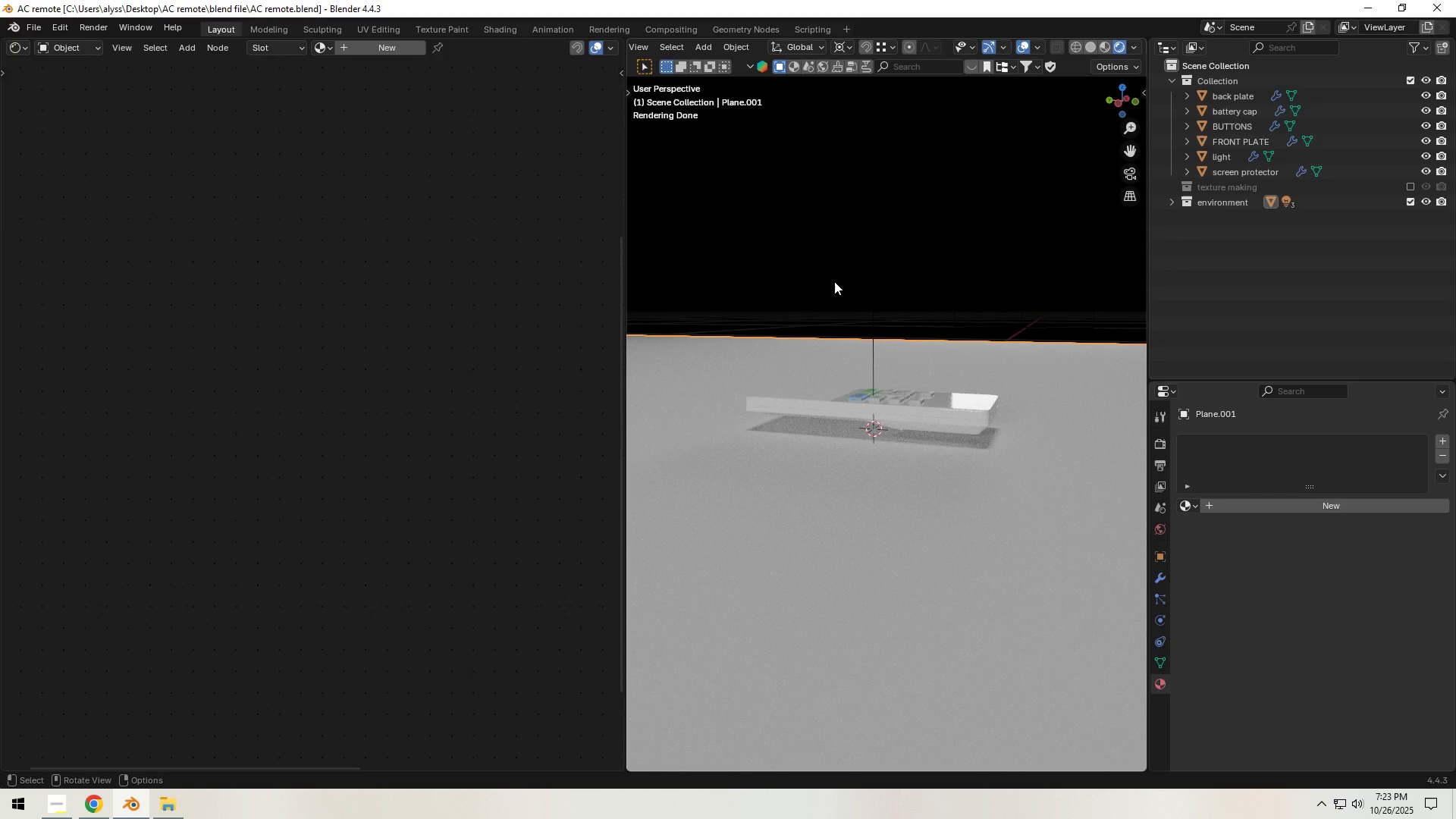 
wait(13.72)
 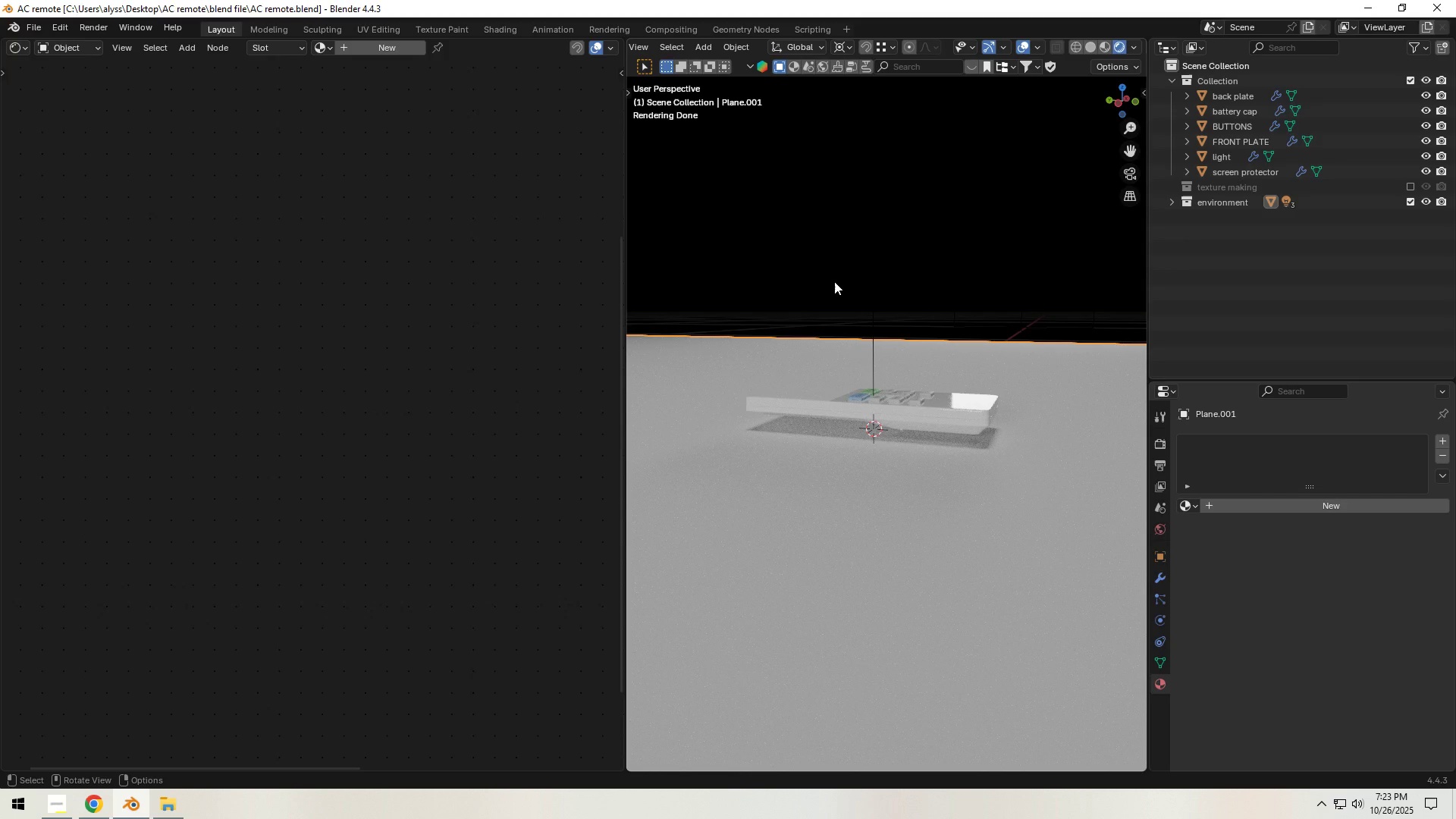 
left_click([1090, 47])
 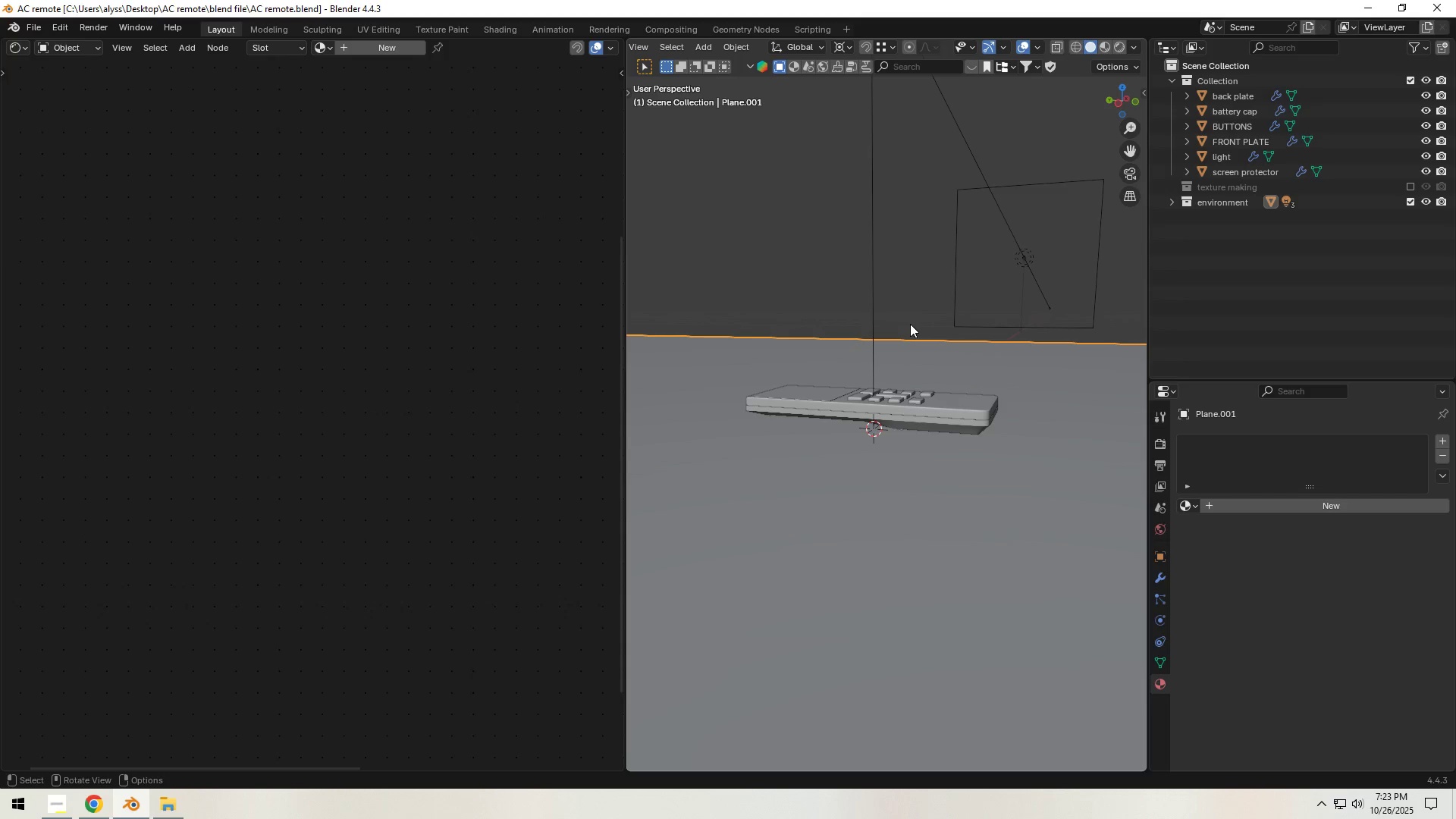 
key(Control+S)
 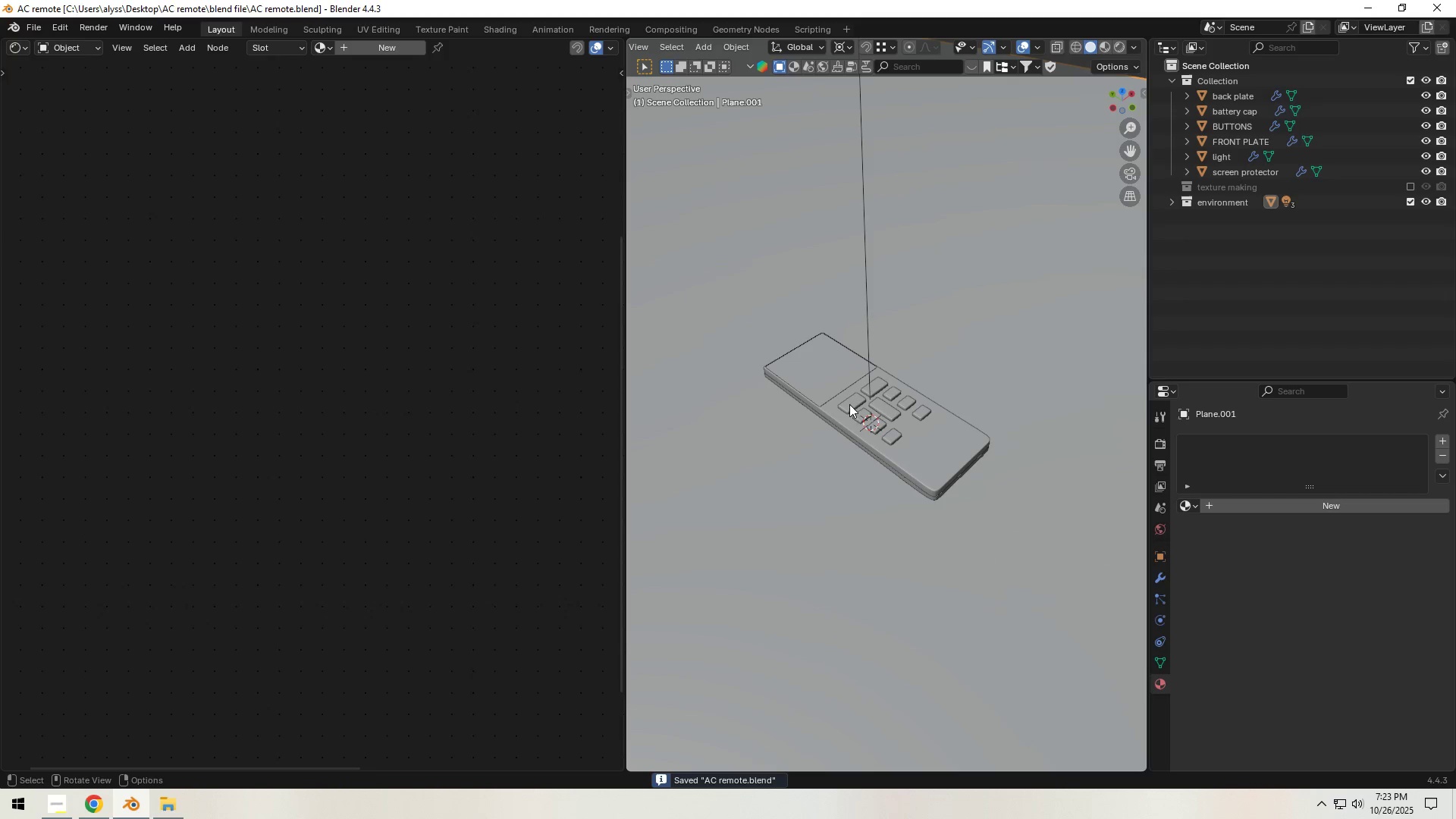 
scroll: coordinate [840, 417], scroll_direction: up, amount: 4.0
 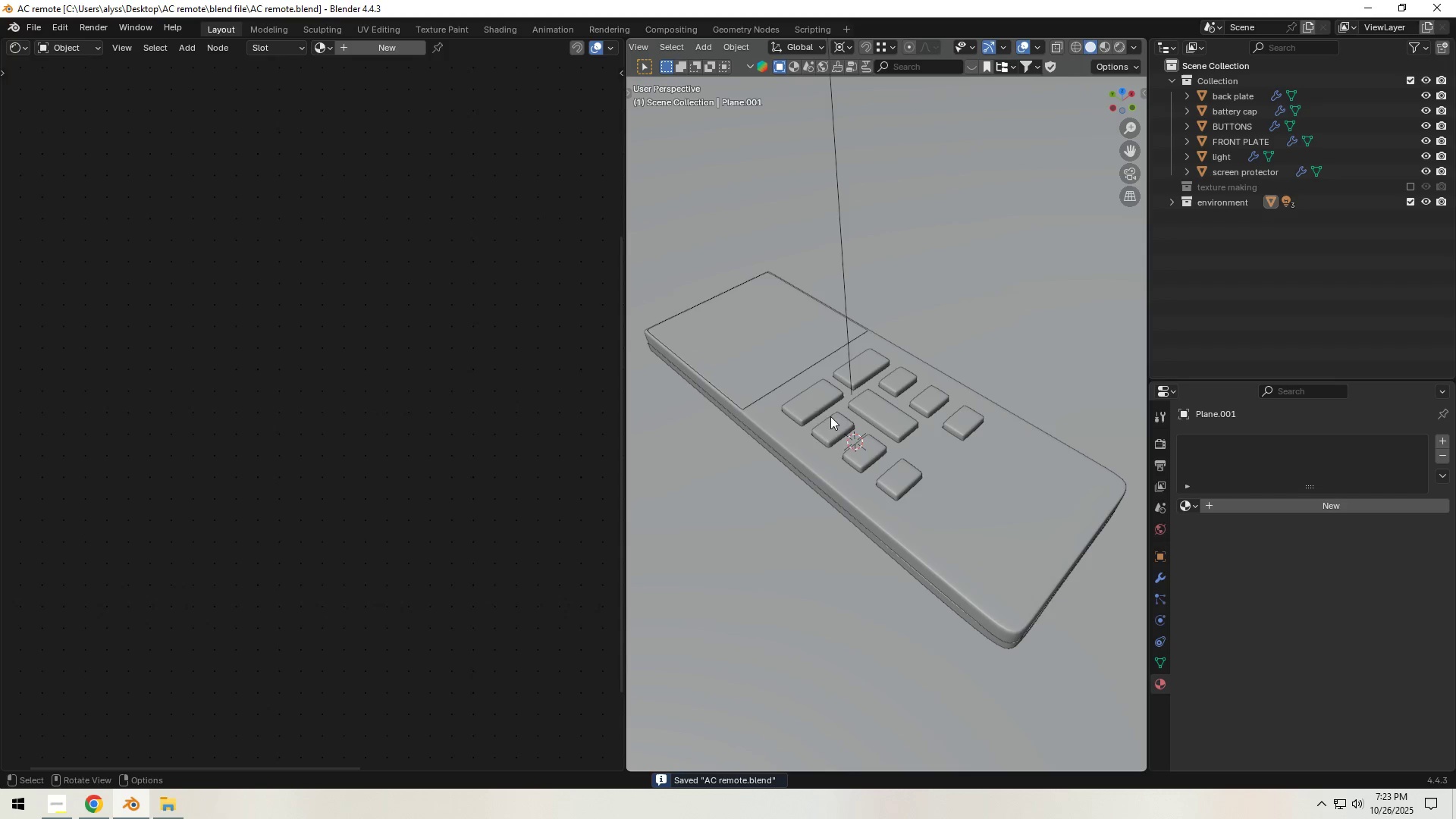 
hold_key(key=ShiftLeft, duration=0.42)
 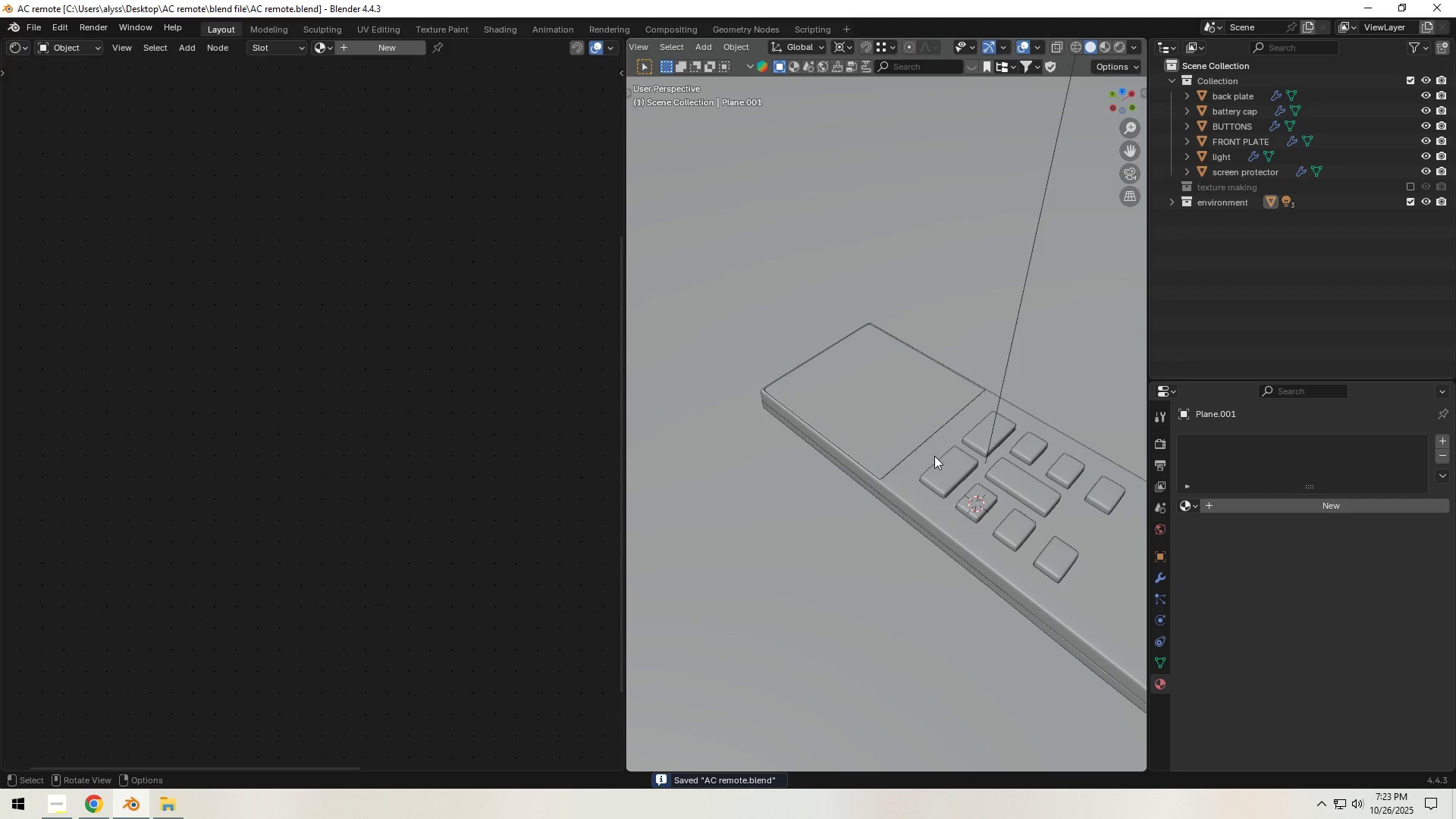 
scroll: coordinate [934, 456], scroll_direction: up, amount: 2.0
 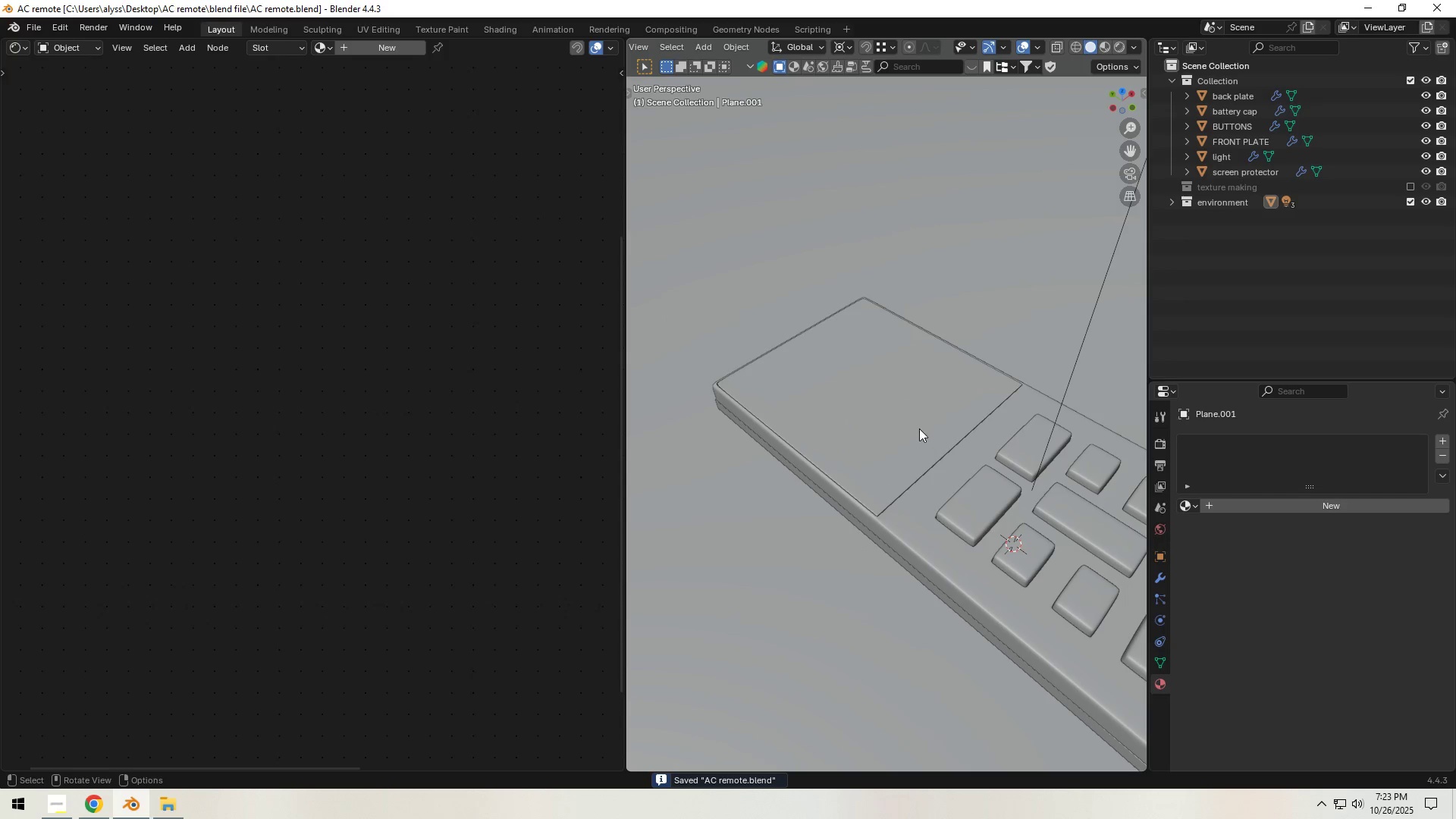 
left_click([919, 428])
 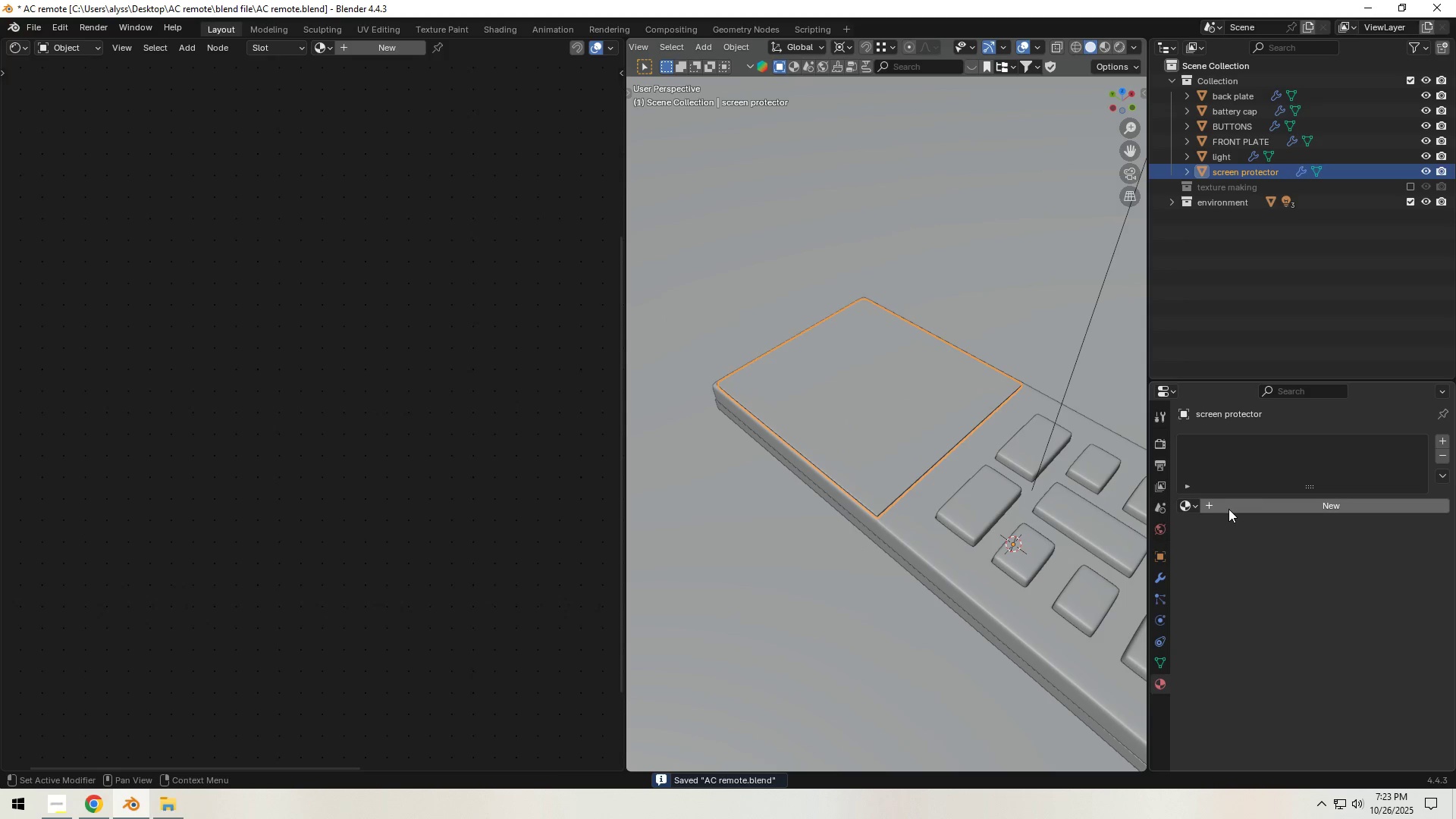 
left_click([1231, 510])
 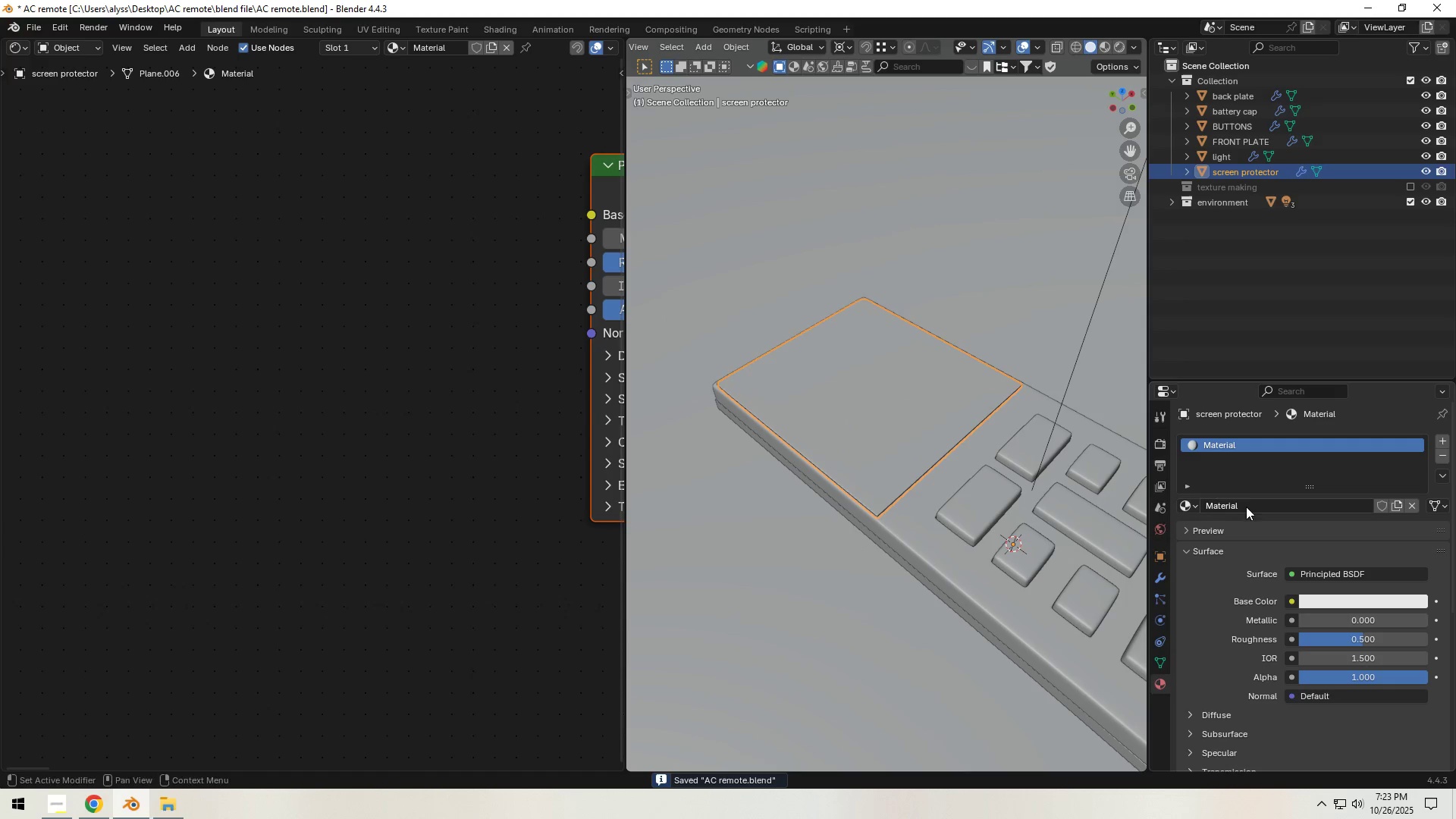 
left_click([1246, 507])
 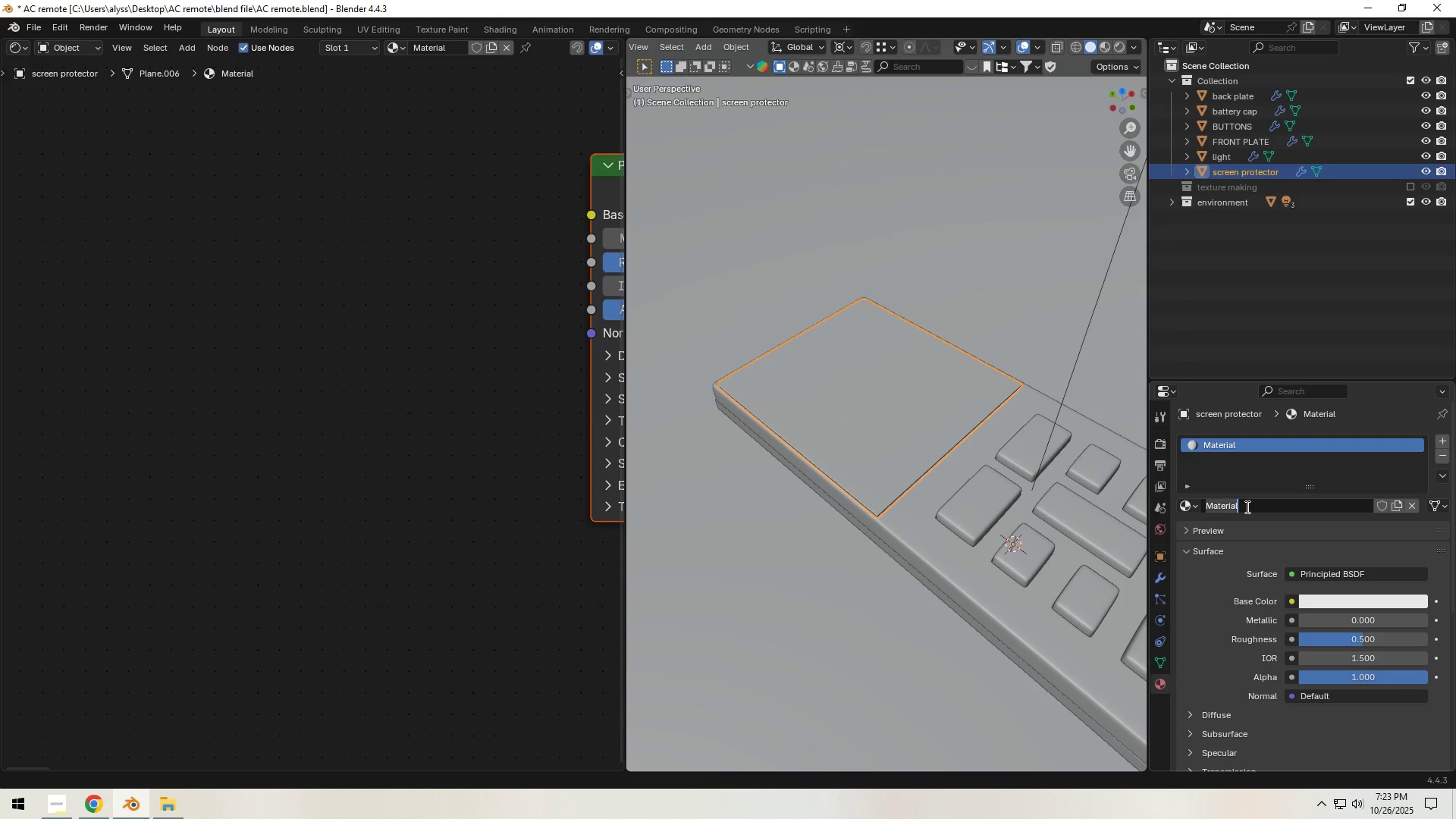 
type(glass )
 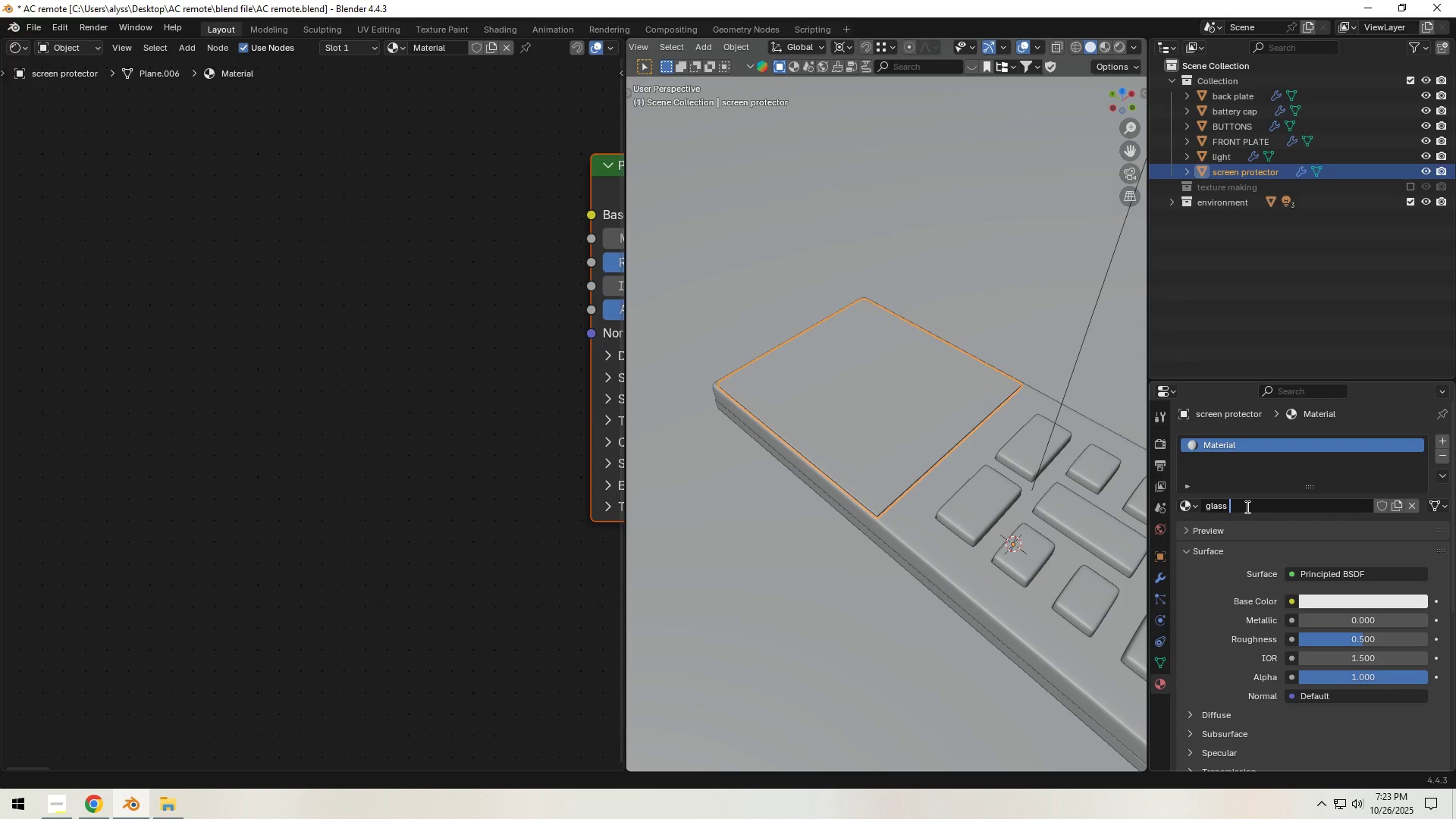 
key(Enter)
 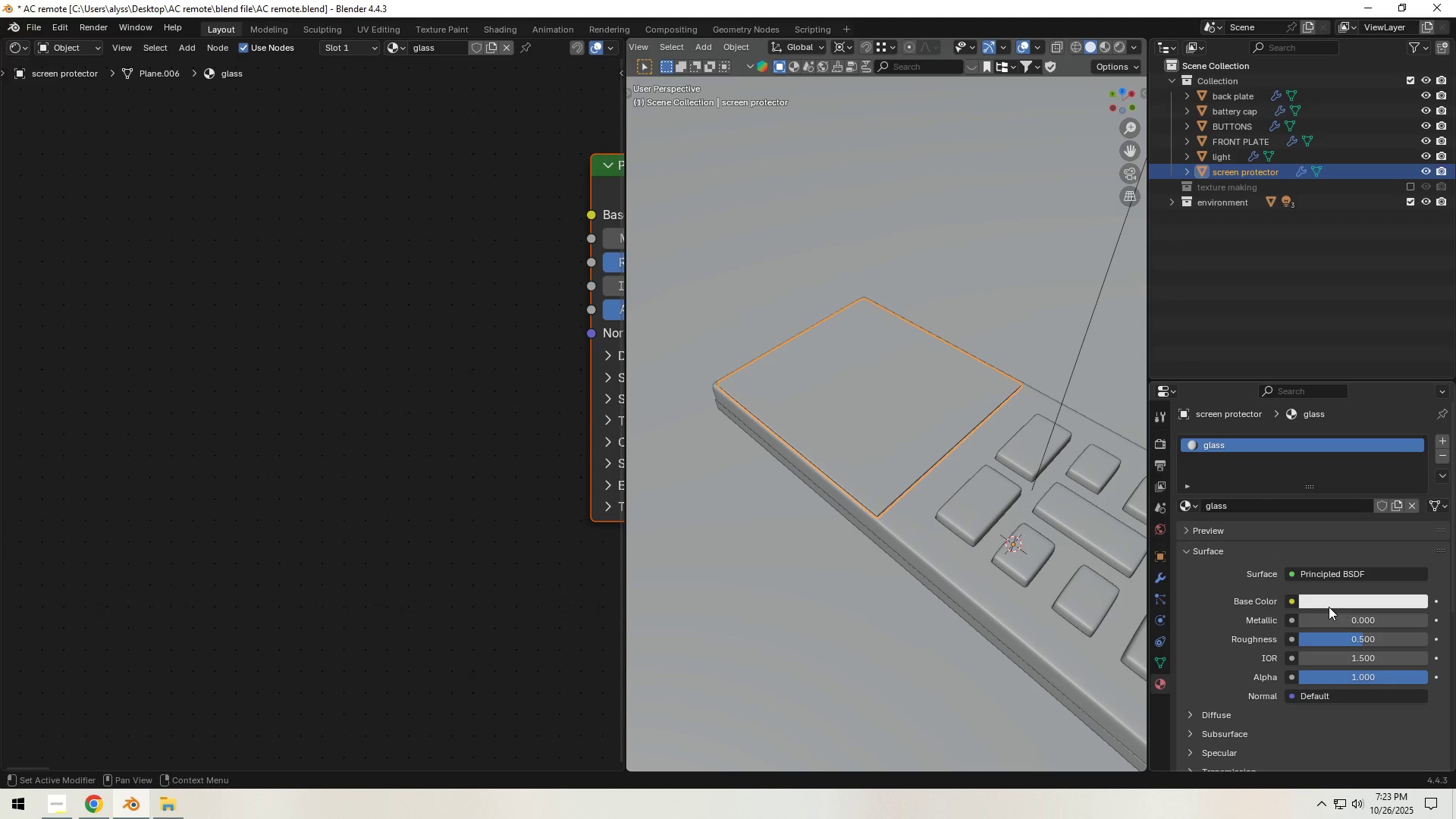 
left_click([1329, 607])
 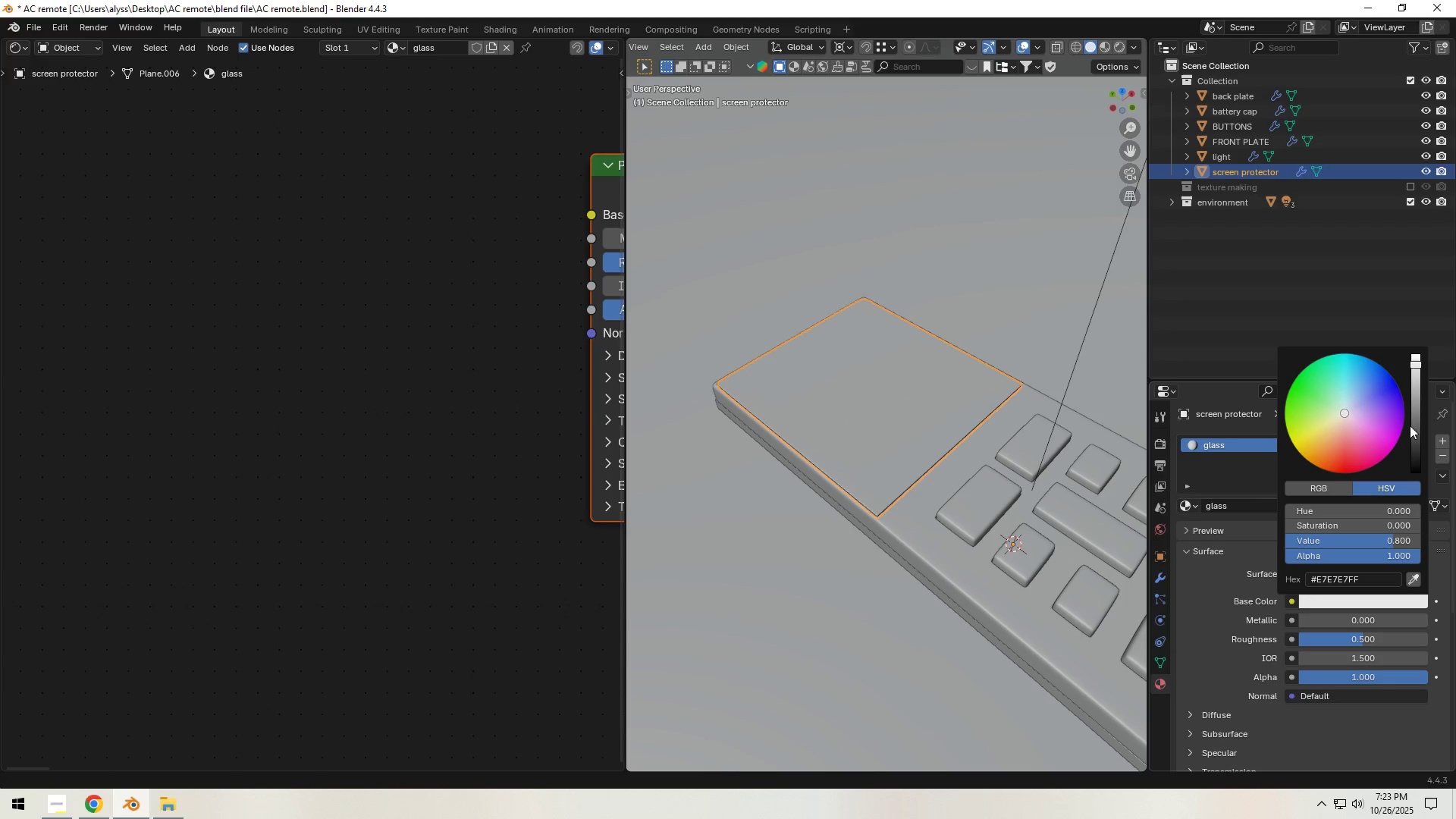 
mouse_move([1419, 469])
 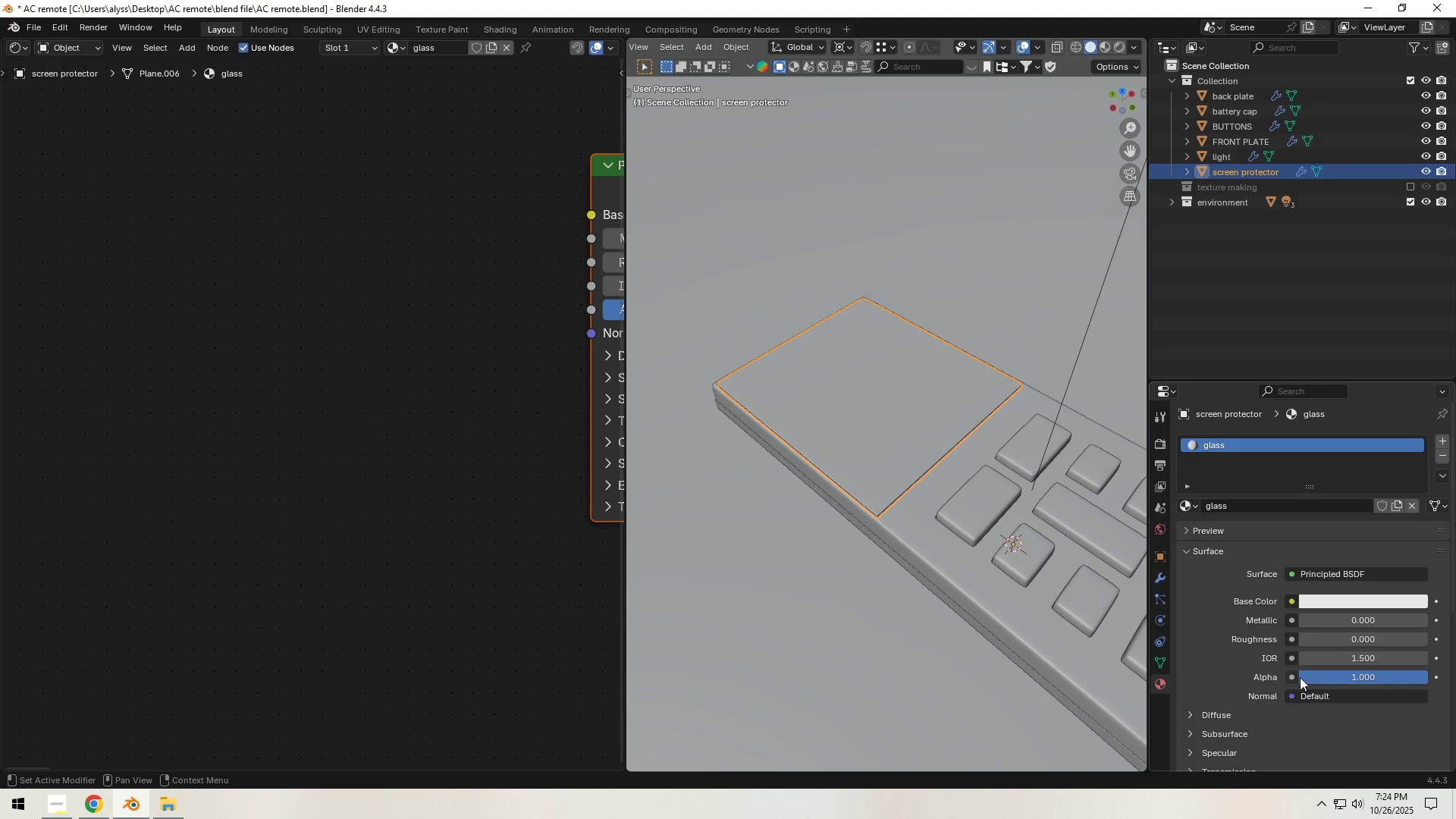 
wait(7.16)
 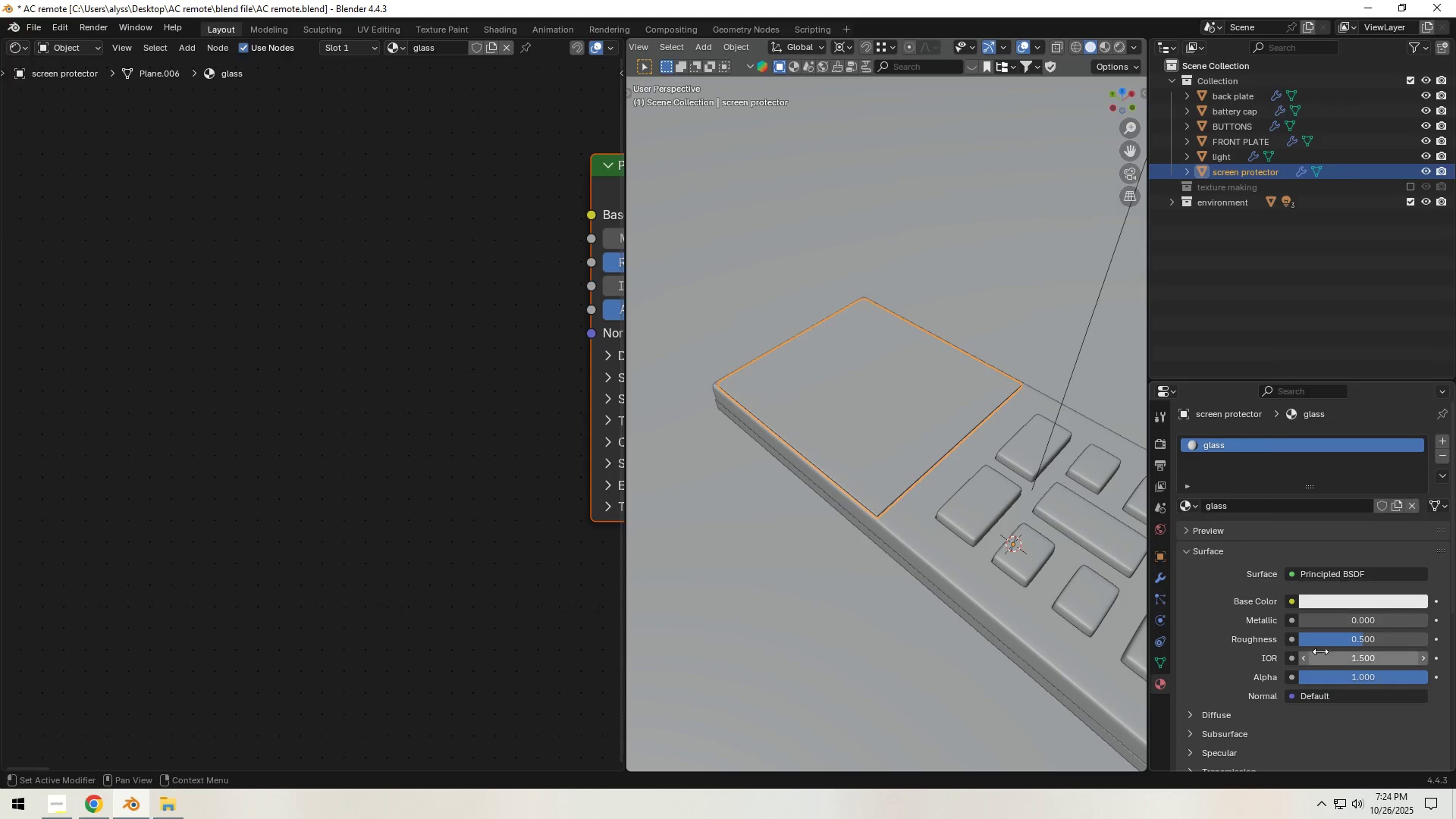 
left_click([1021, 259])
 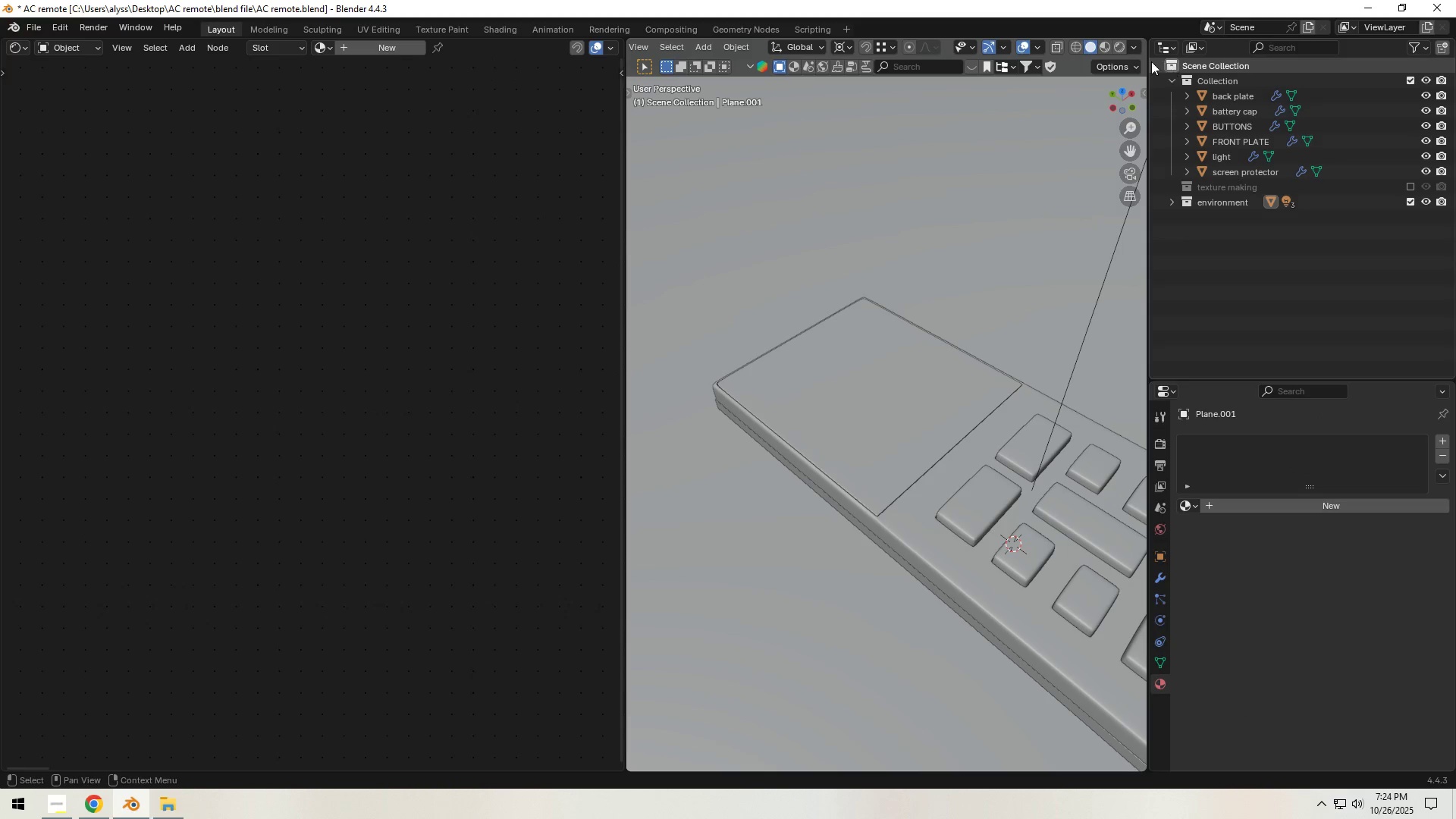 
left_click([1120, 46])
 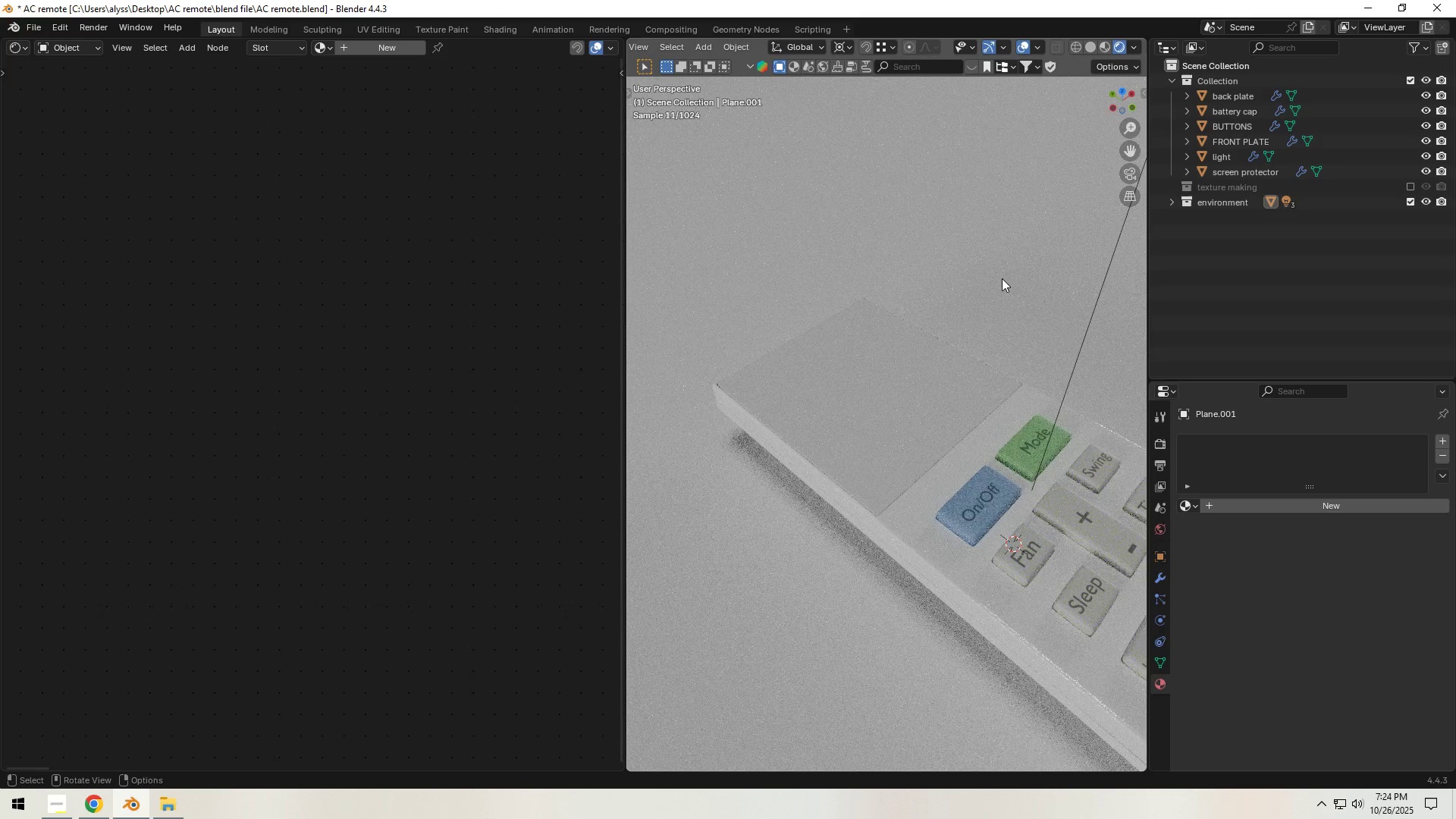 
wait(6.6)
 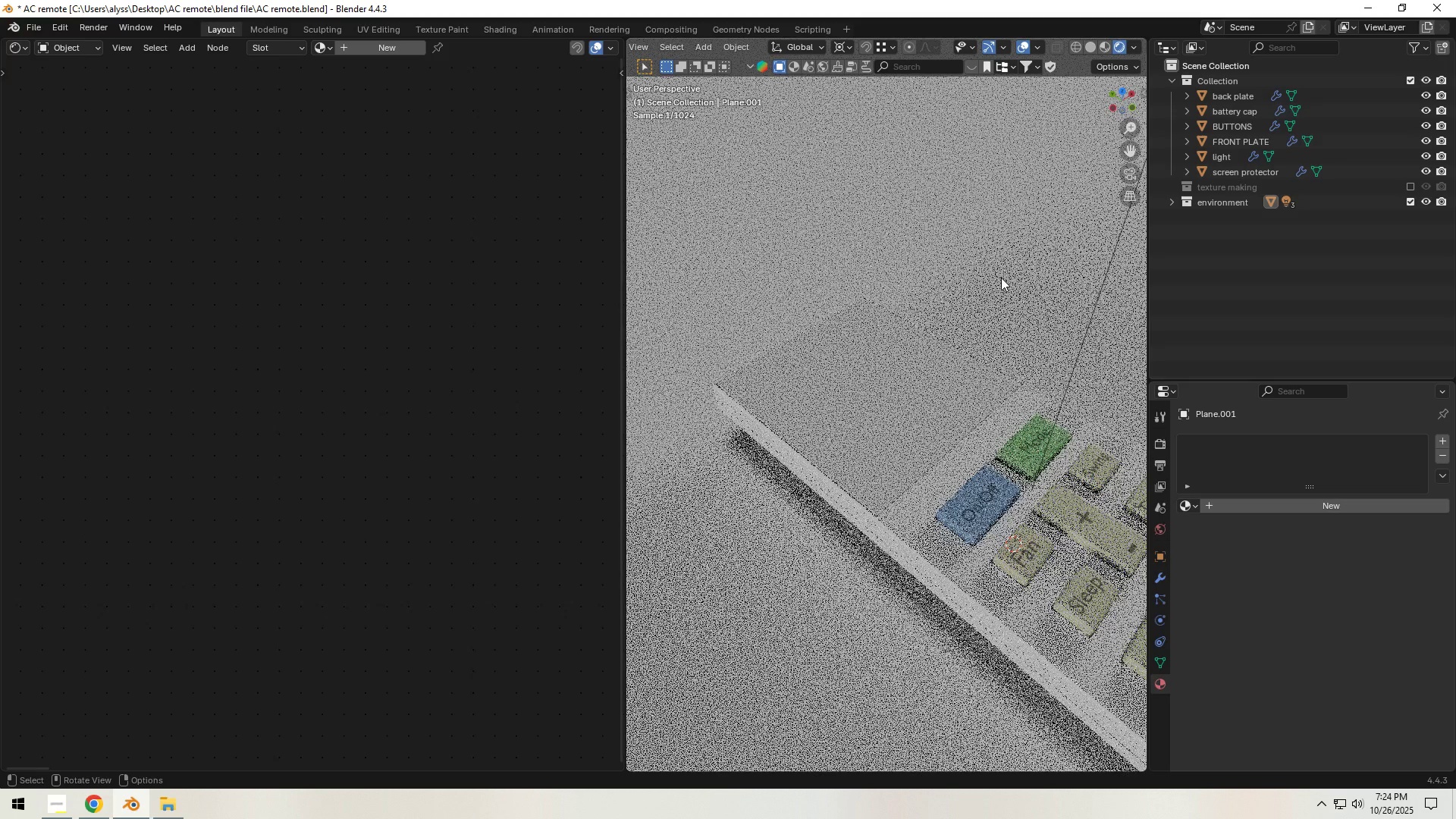 
left_click([913, 416])
 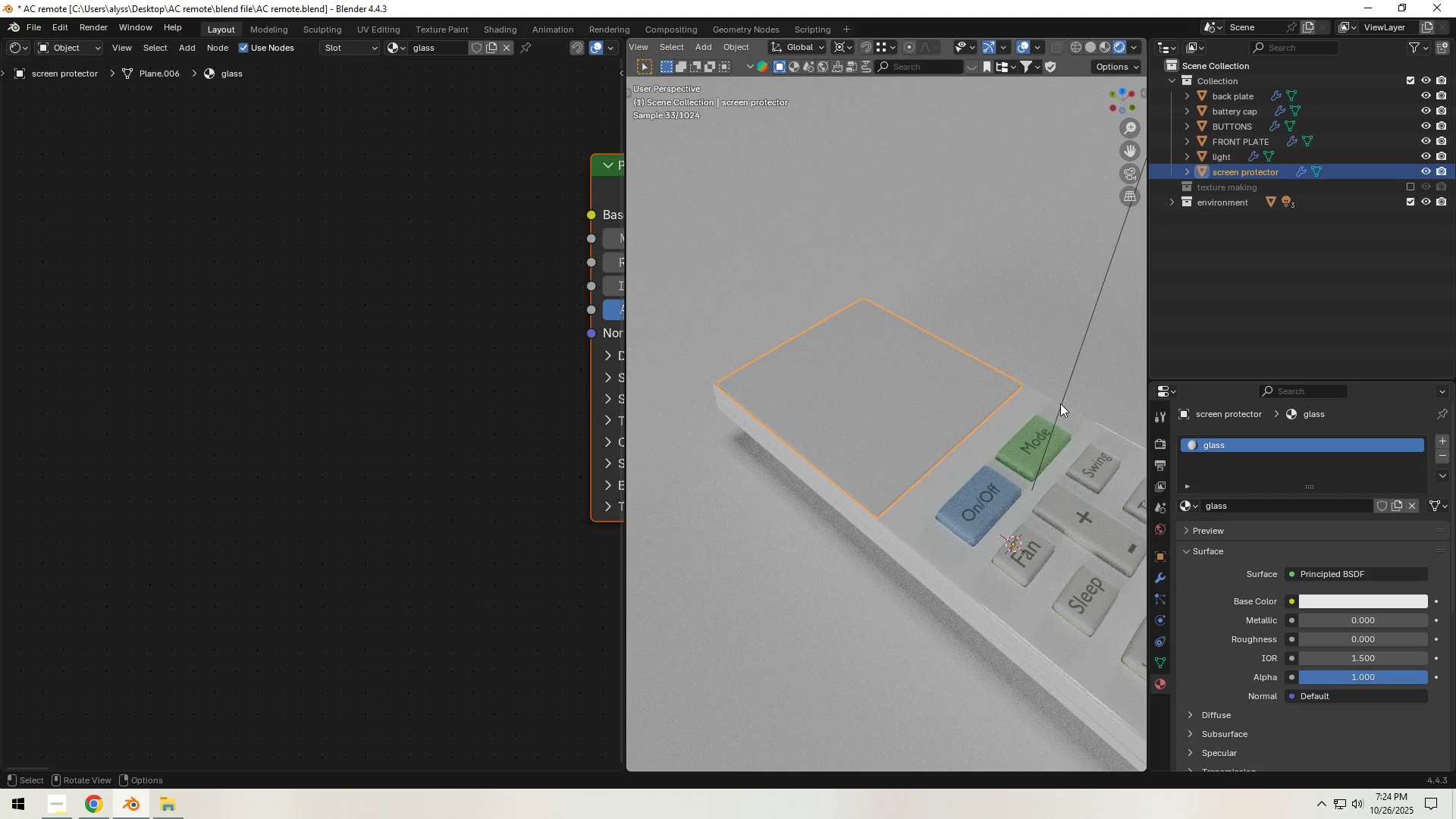 
wait(7.2)
 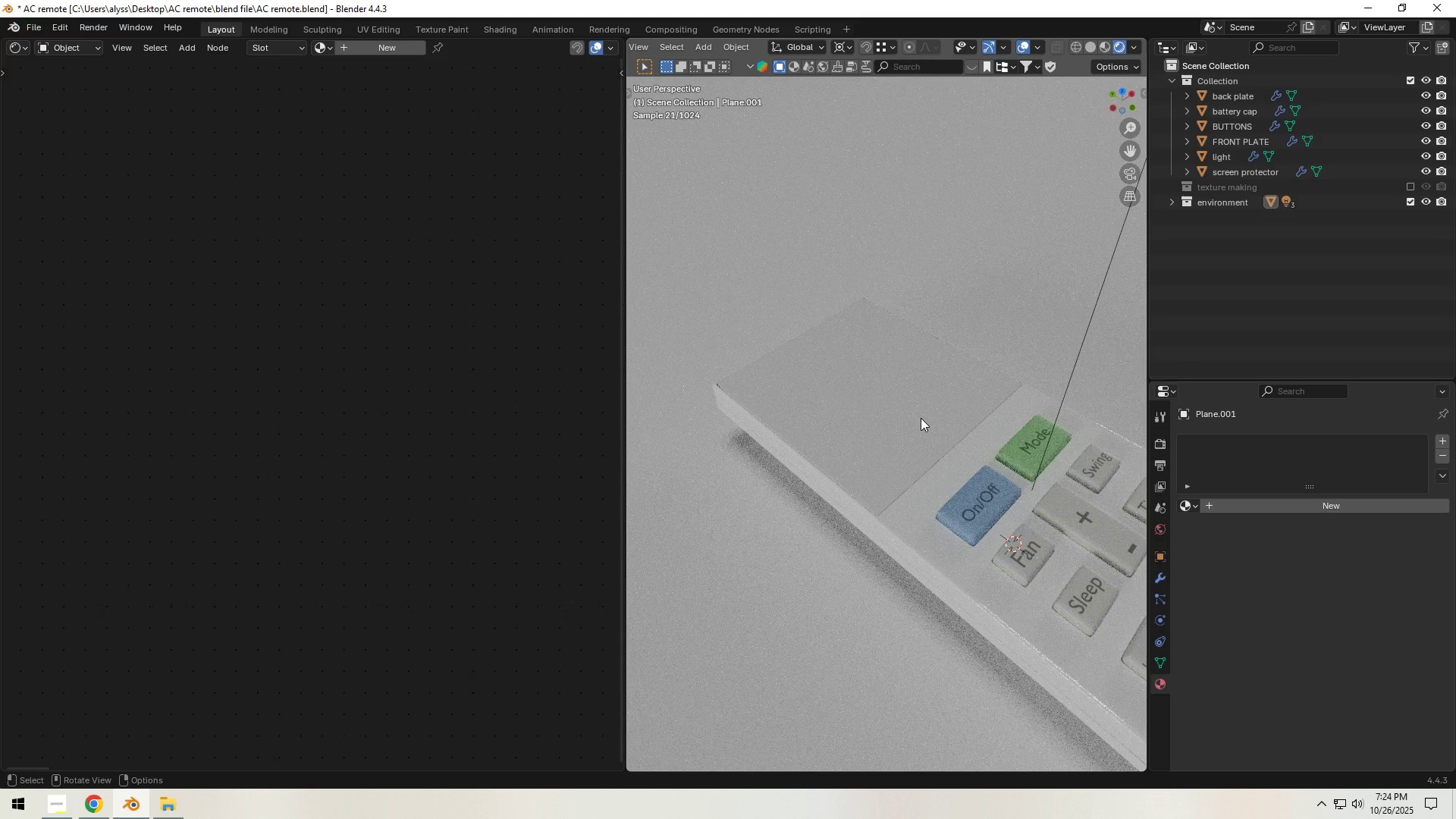 
left_click([1088, 48])
 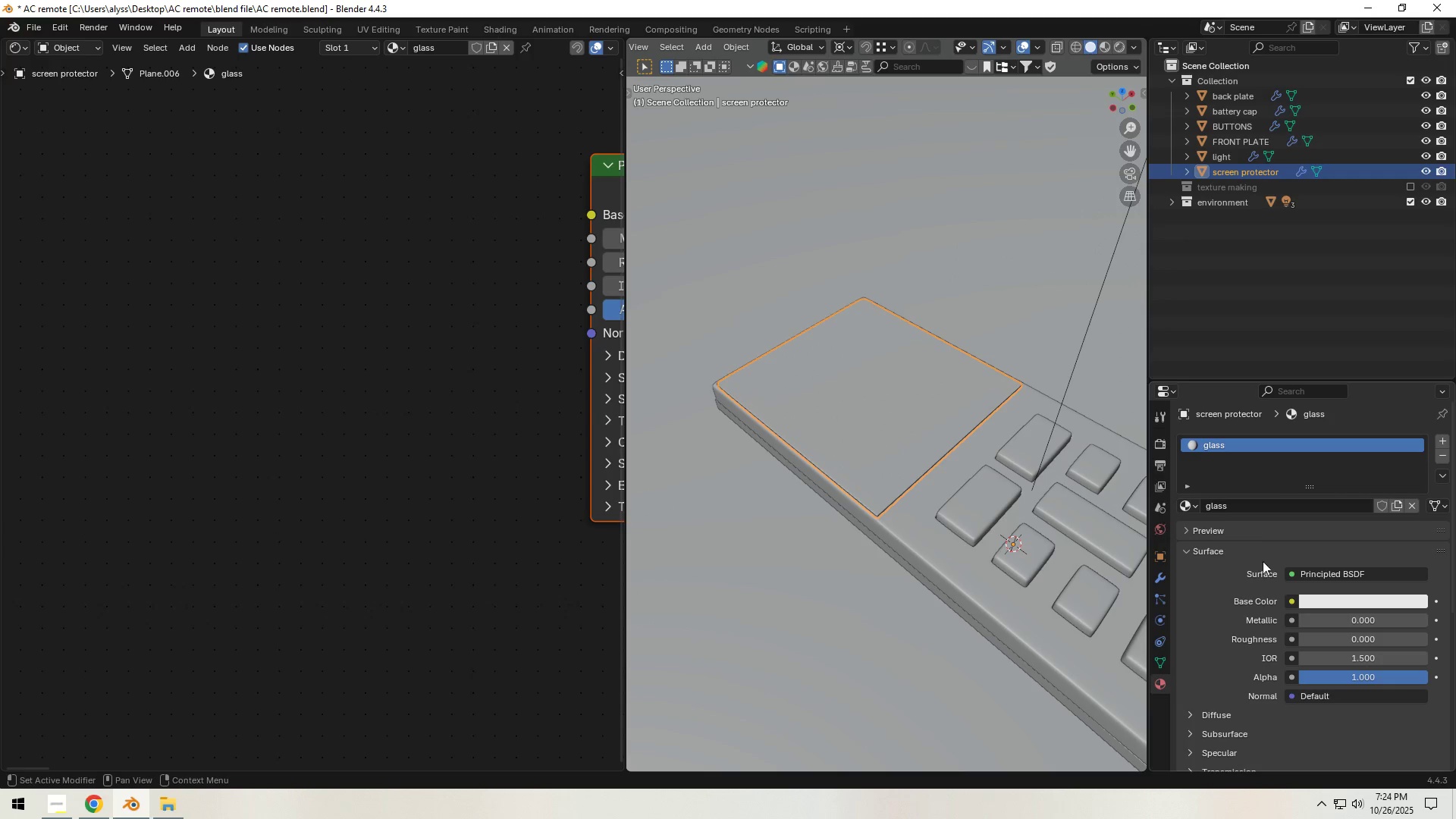 
scroll: coordinate [1242, 676], scroll_direction: down, amount: 8.0
 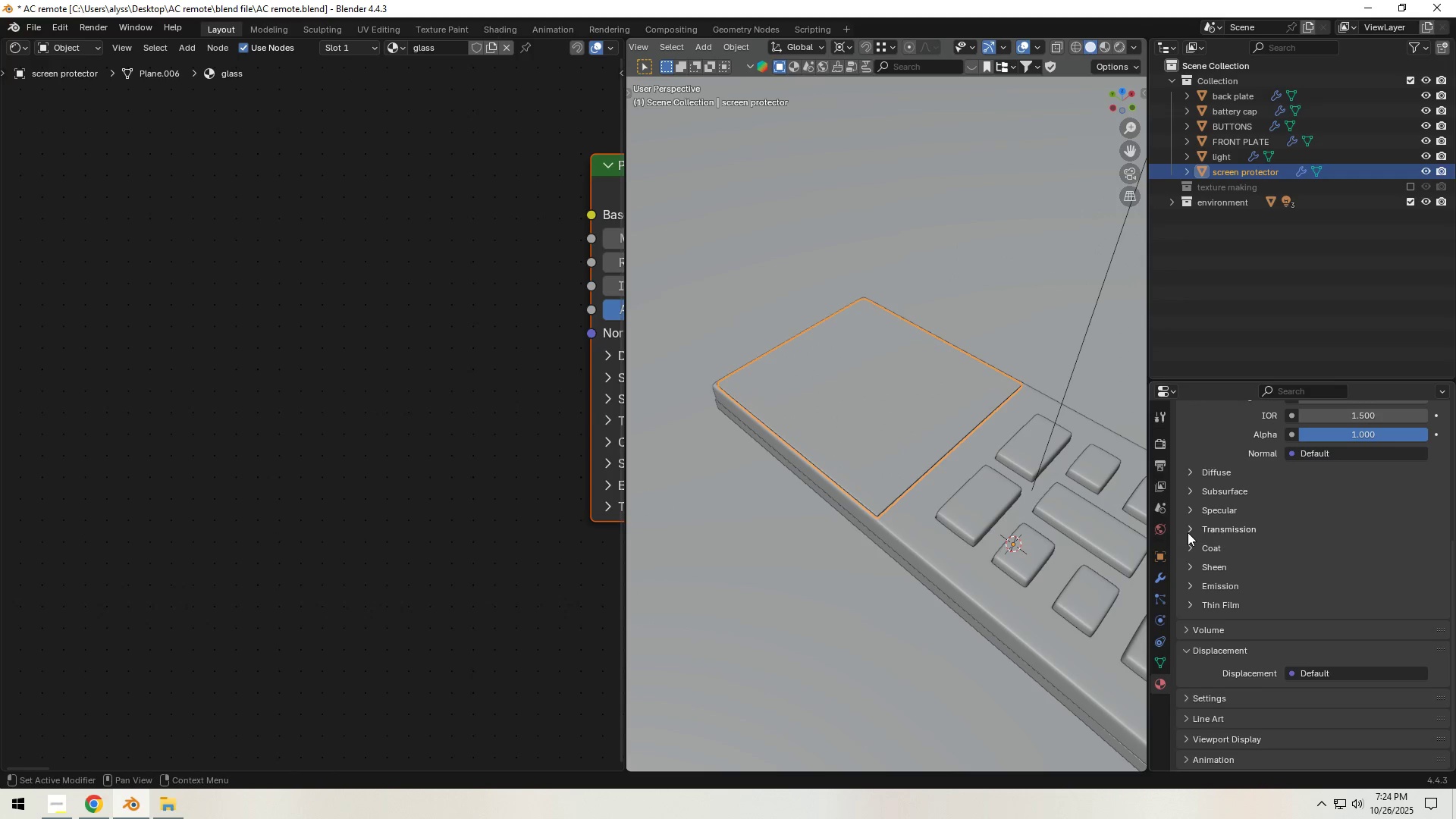 
left_click([1191, 529])
 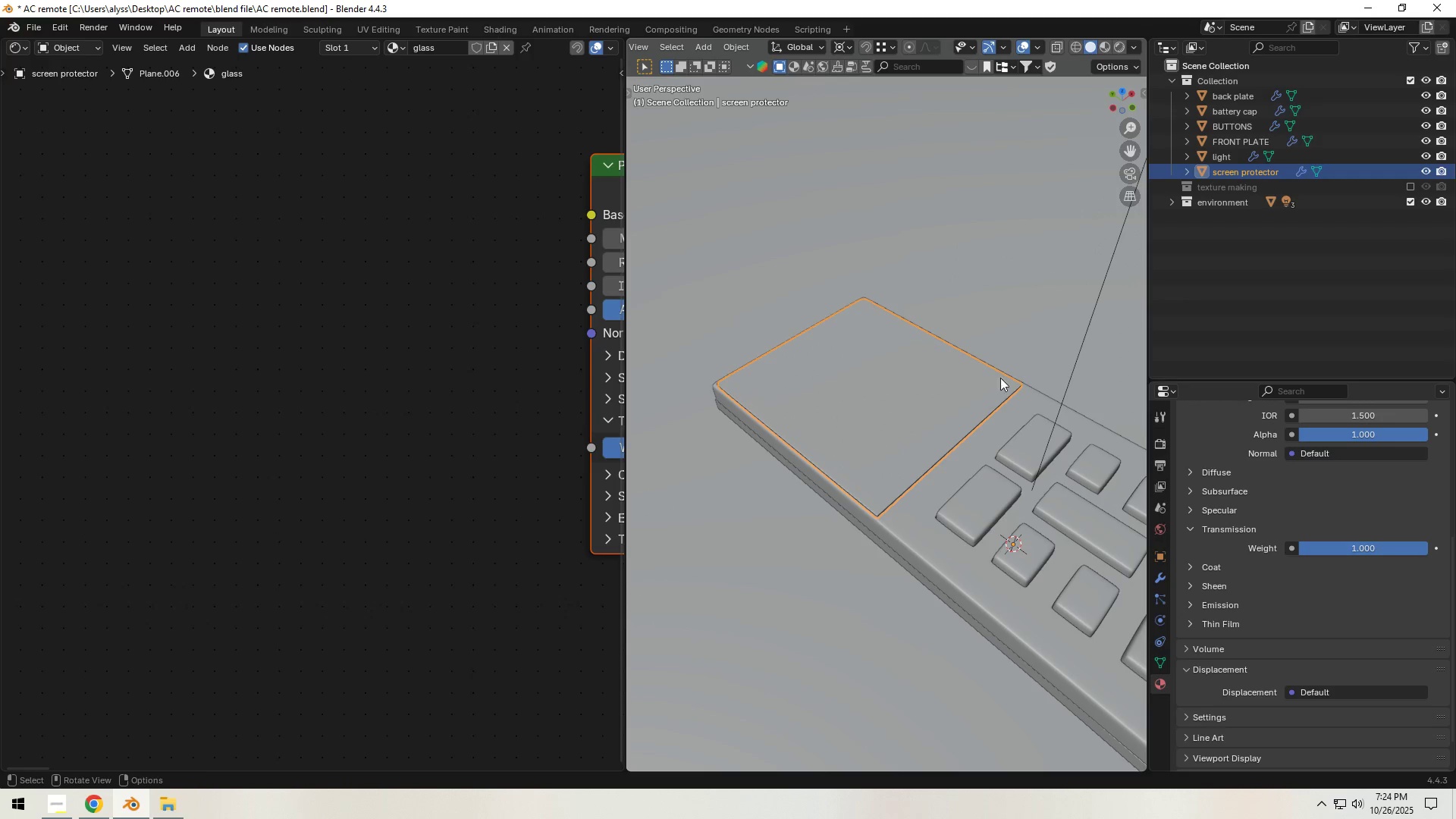 
left_click([965, 256])
 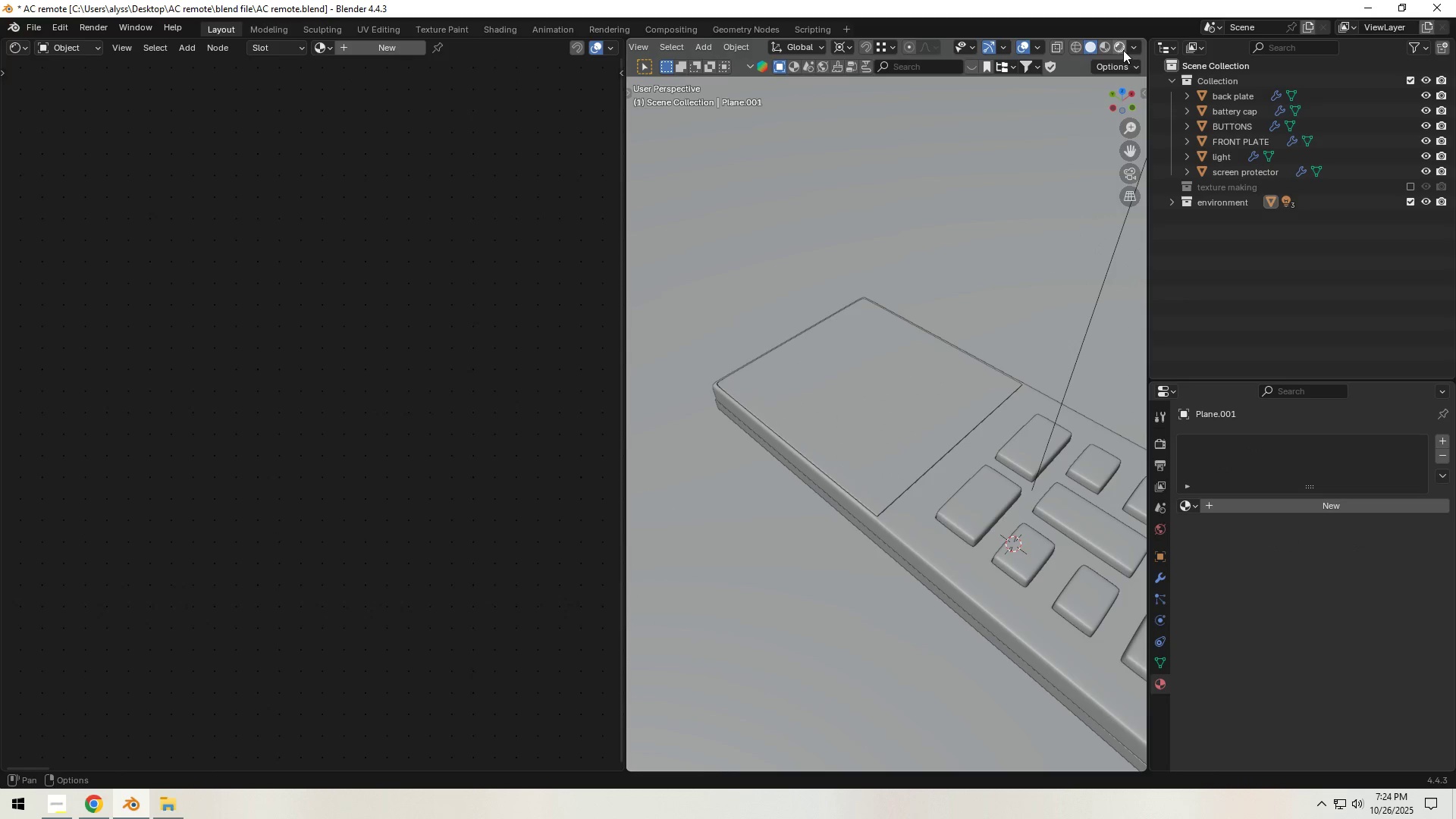 
left_click([1123, 49])
 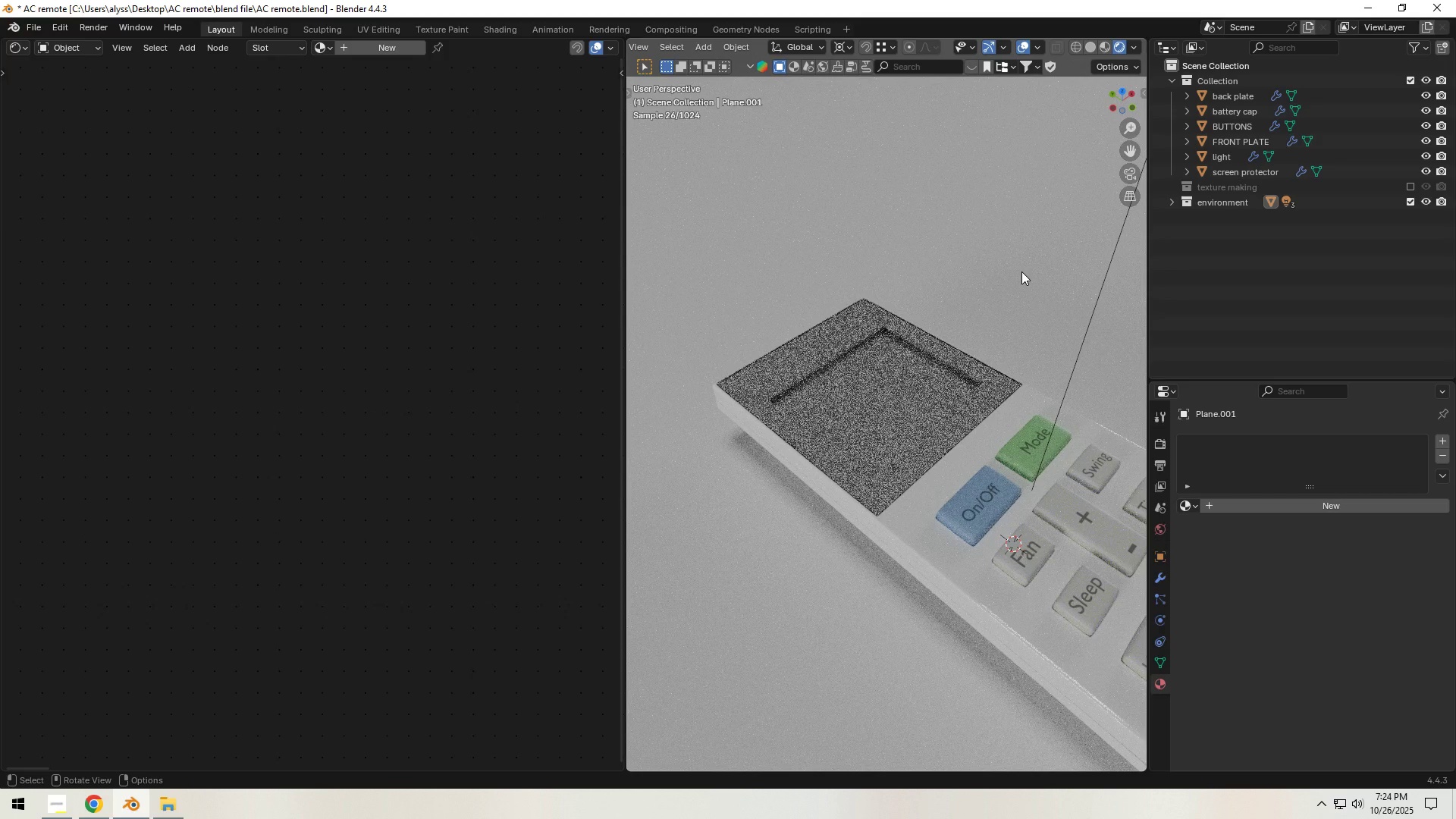 
wait(15.19)
 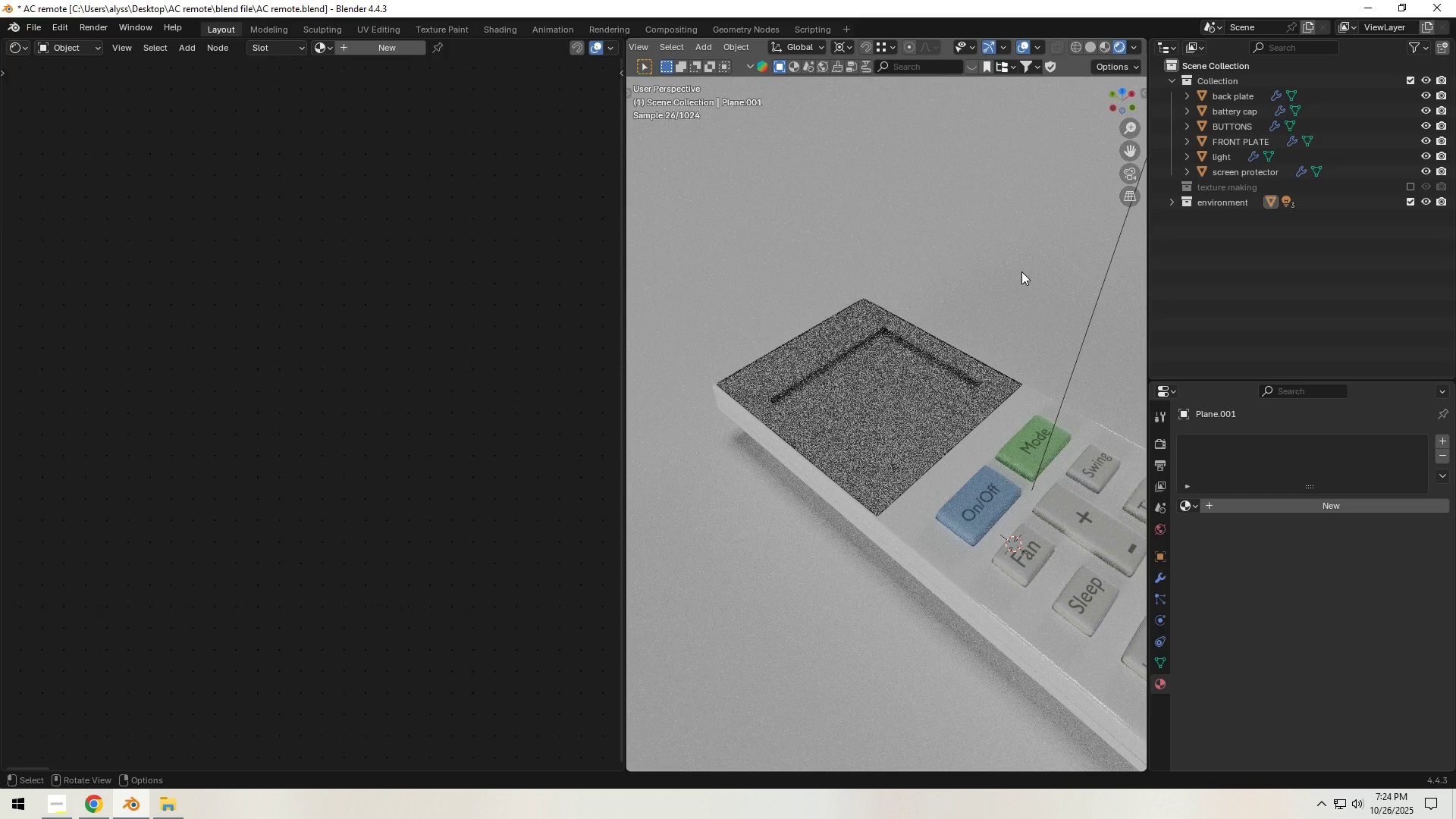 
left_click([1092, 46])
 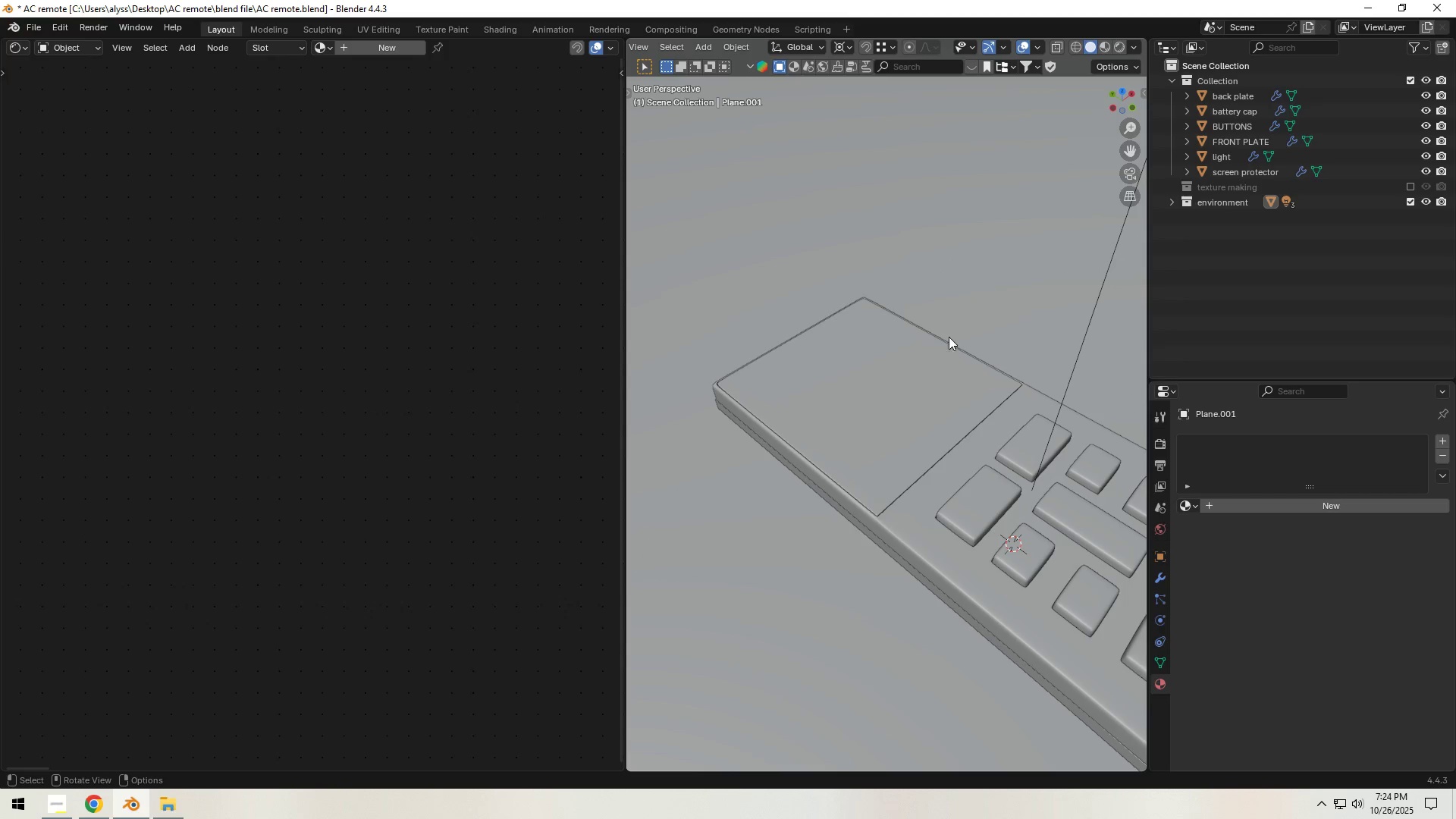 
key(Control+S)
 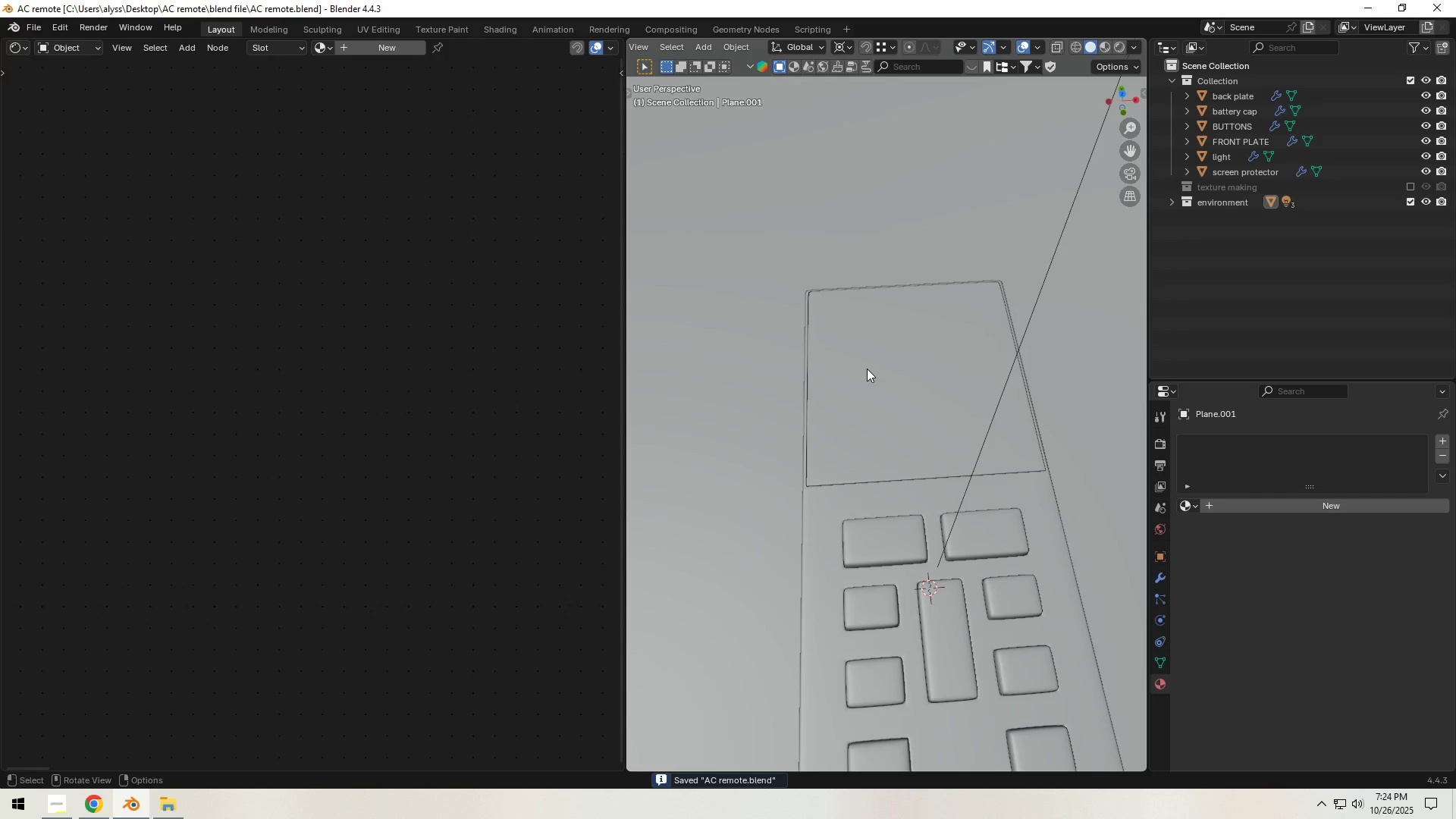 
key(Control+S)
 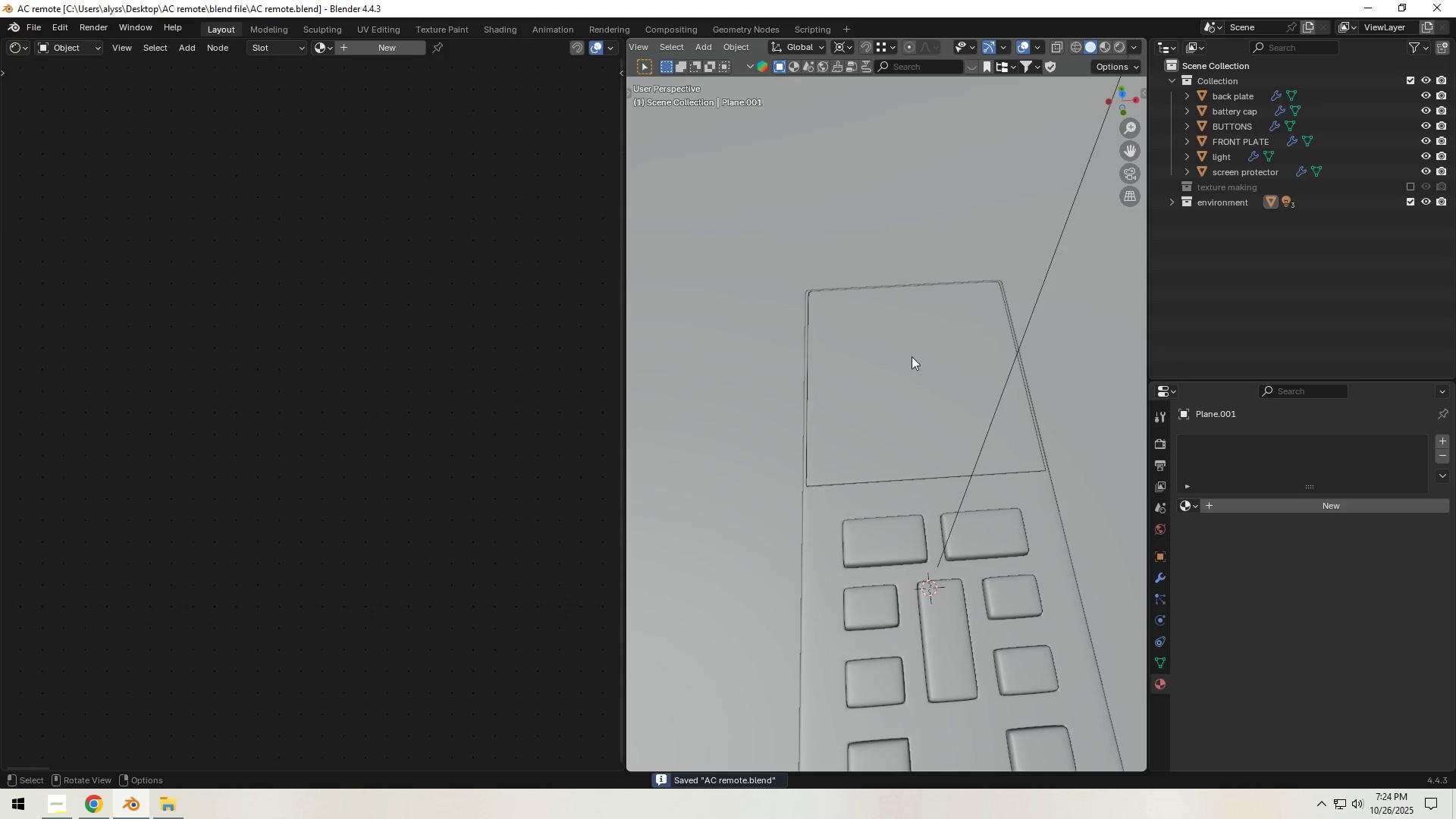 
scroll: coordinate [908, 358], scroll_direction: down, amount: 4.0
 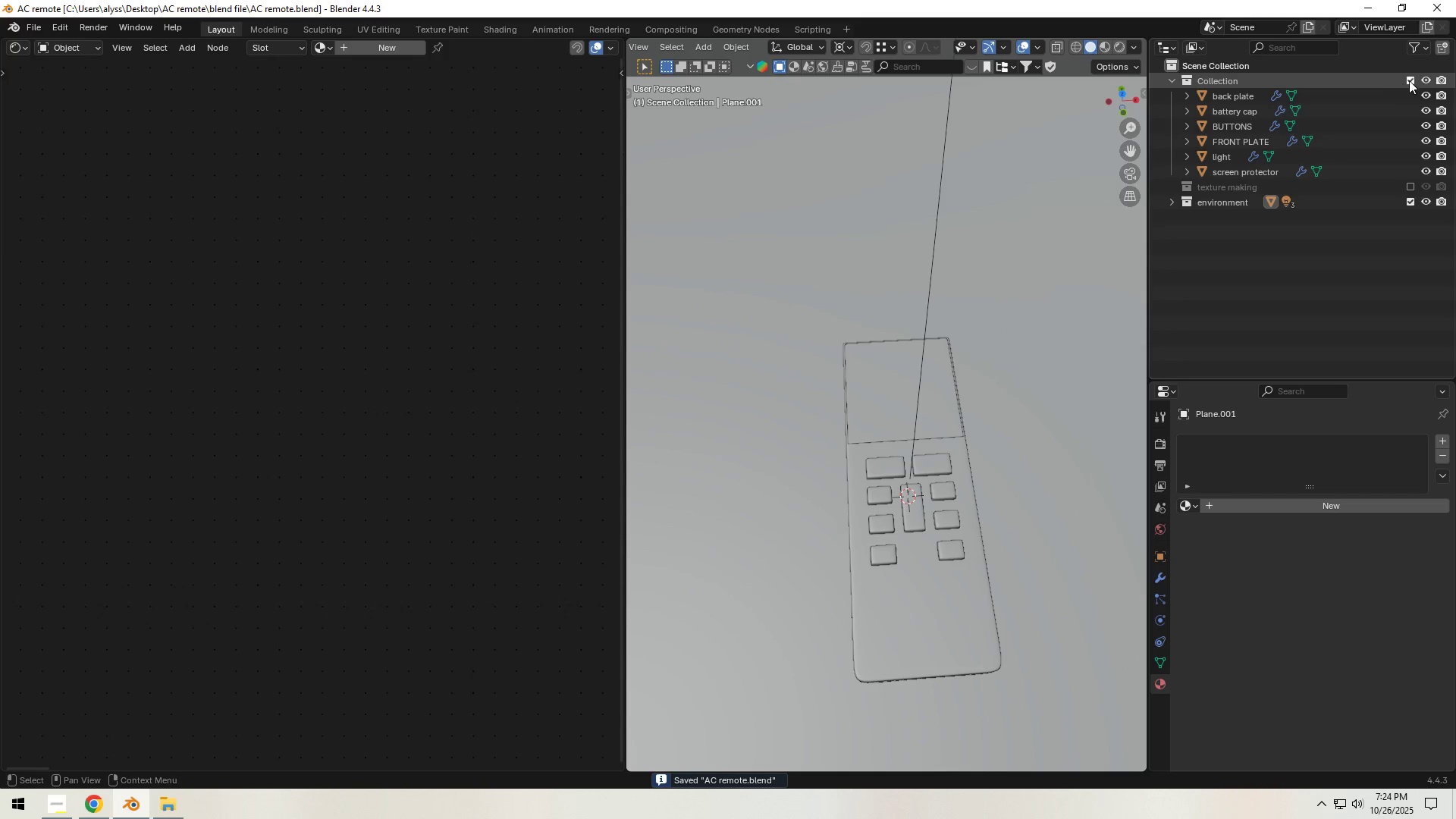 
left_click([1411, 80])
 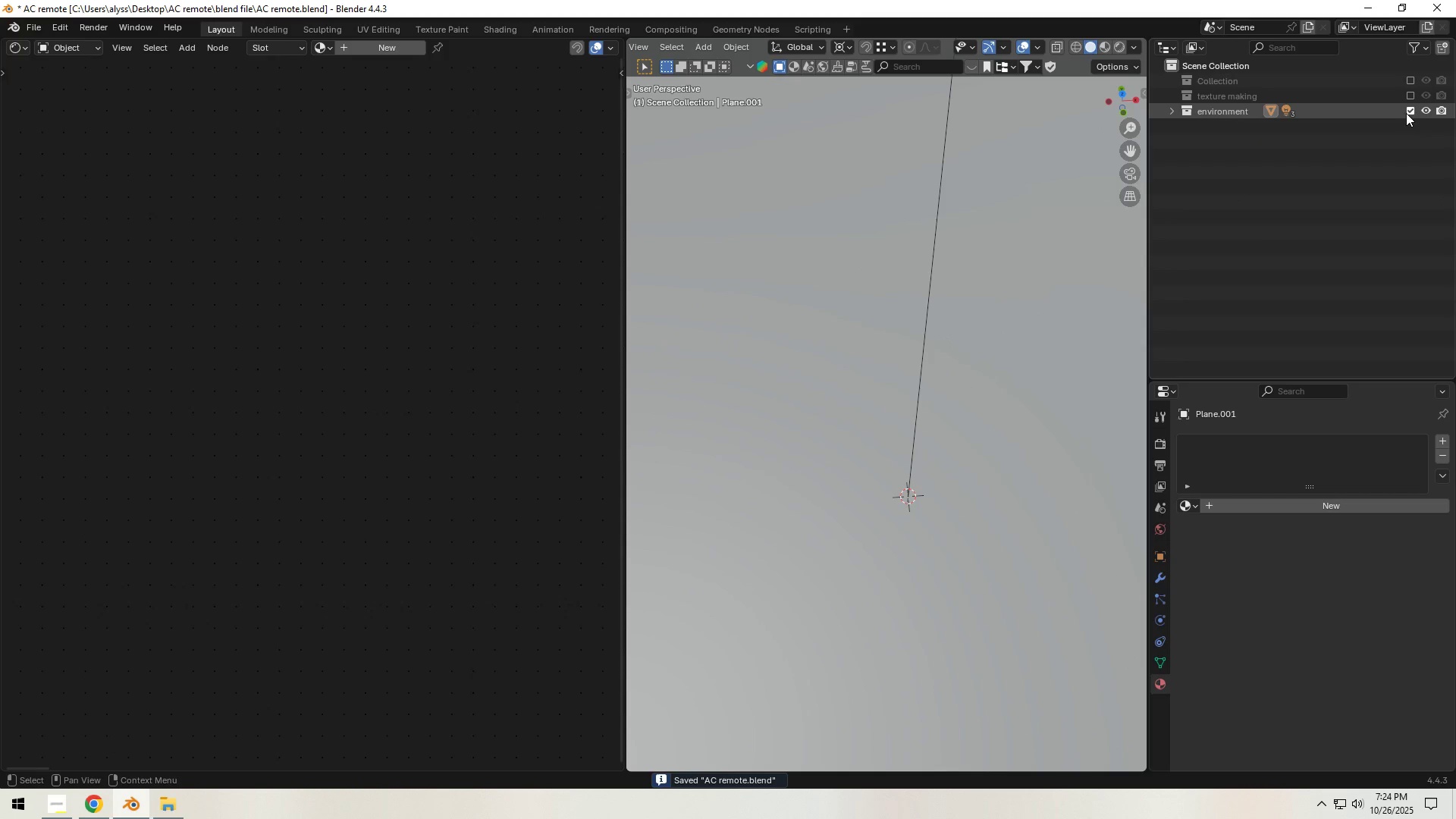 
left_click([1409, 108])
 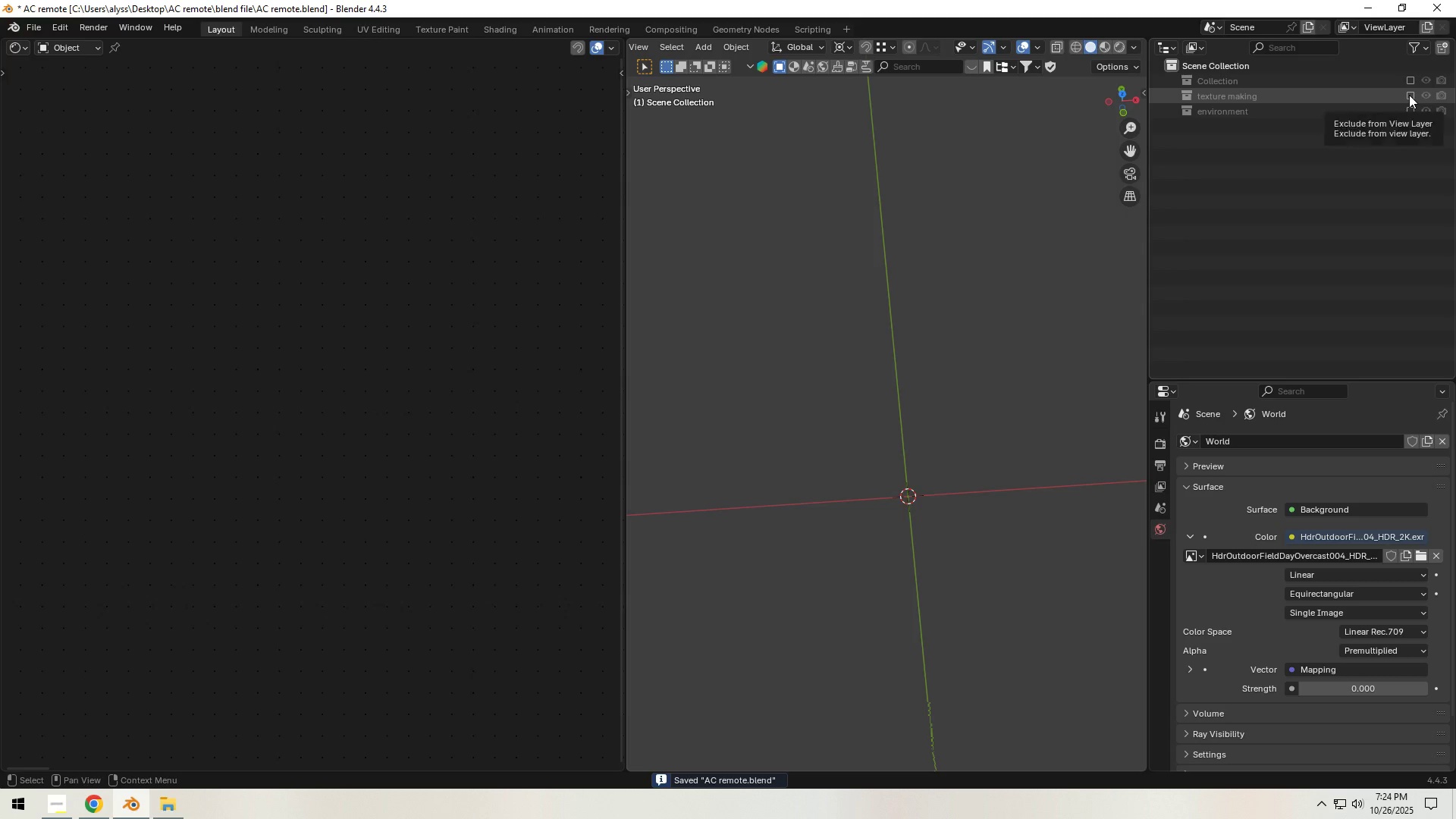 
left_click([1409, 95])
 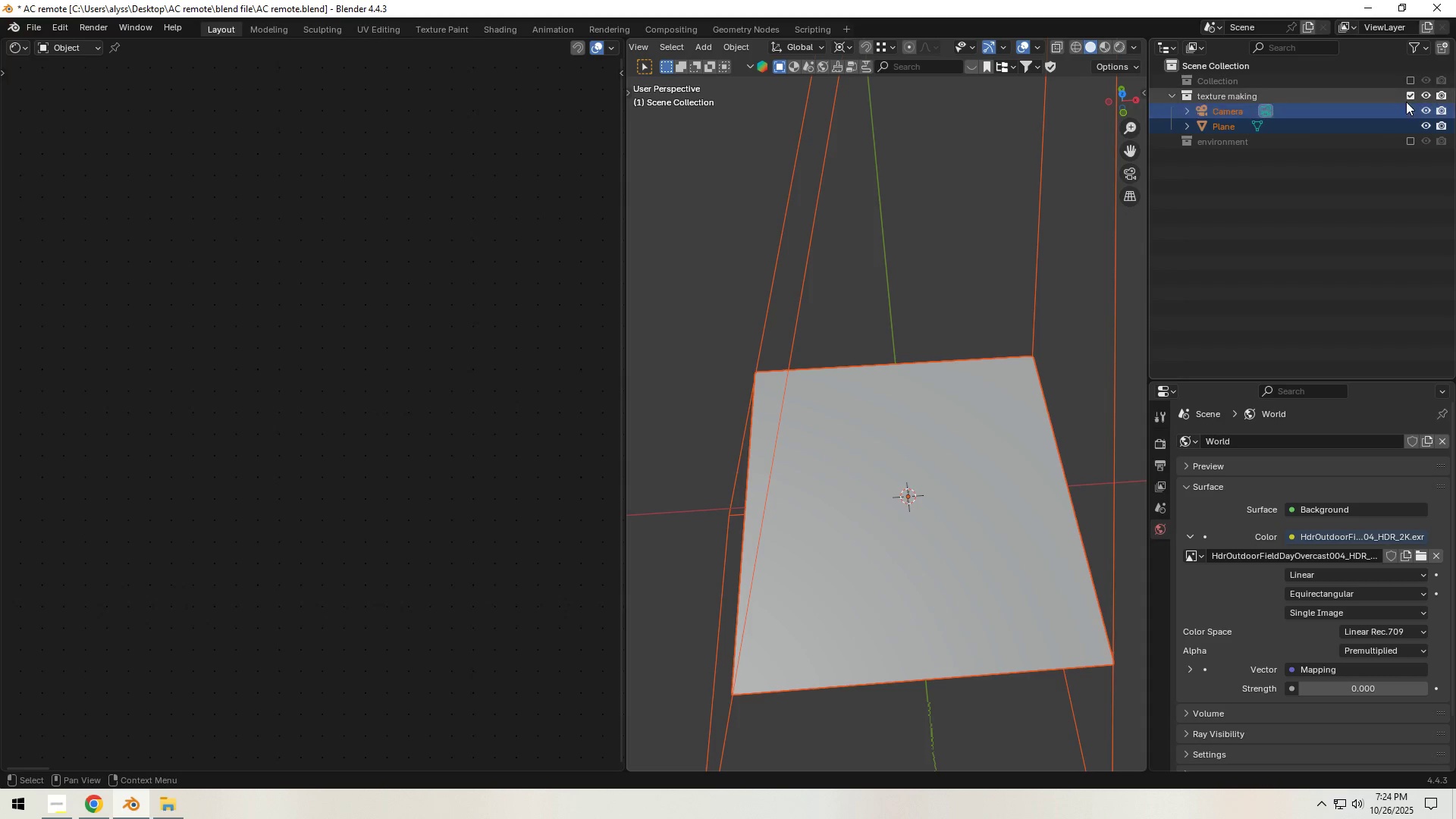 
left_click([1409, 96])
 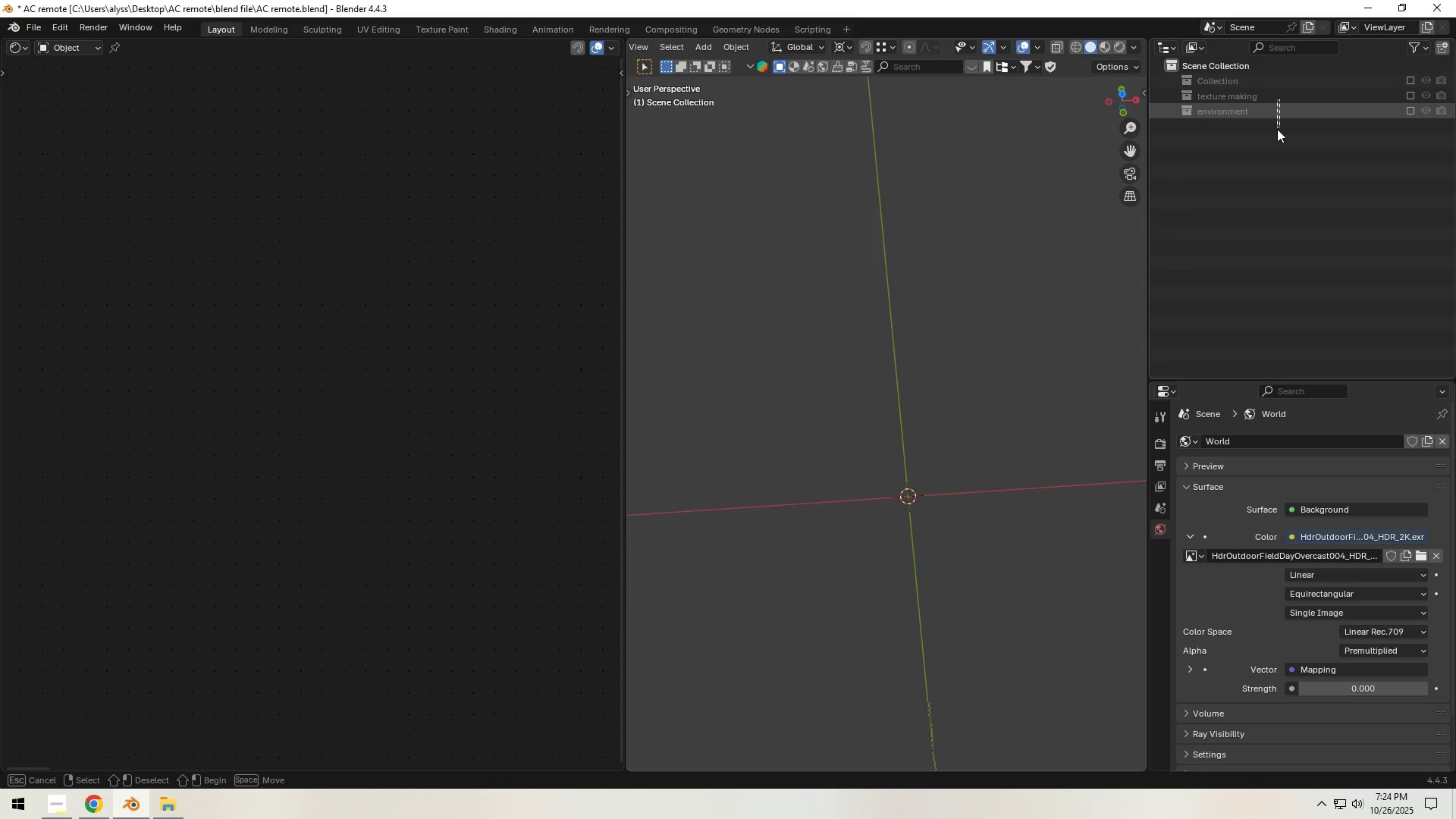 
left_click([1279, 147])
 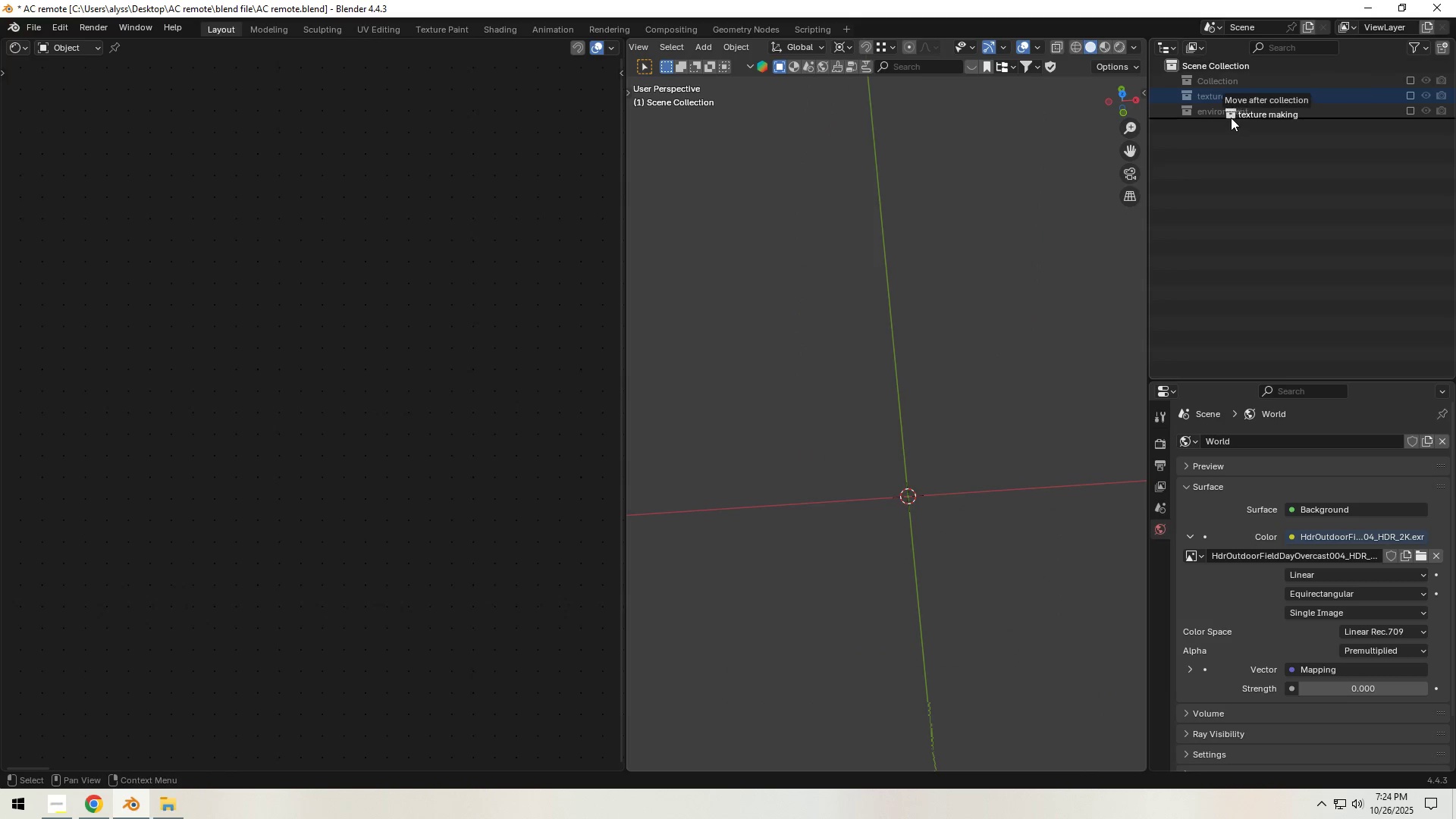 
left_click([1278, 150])
 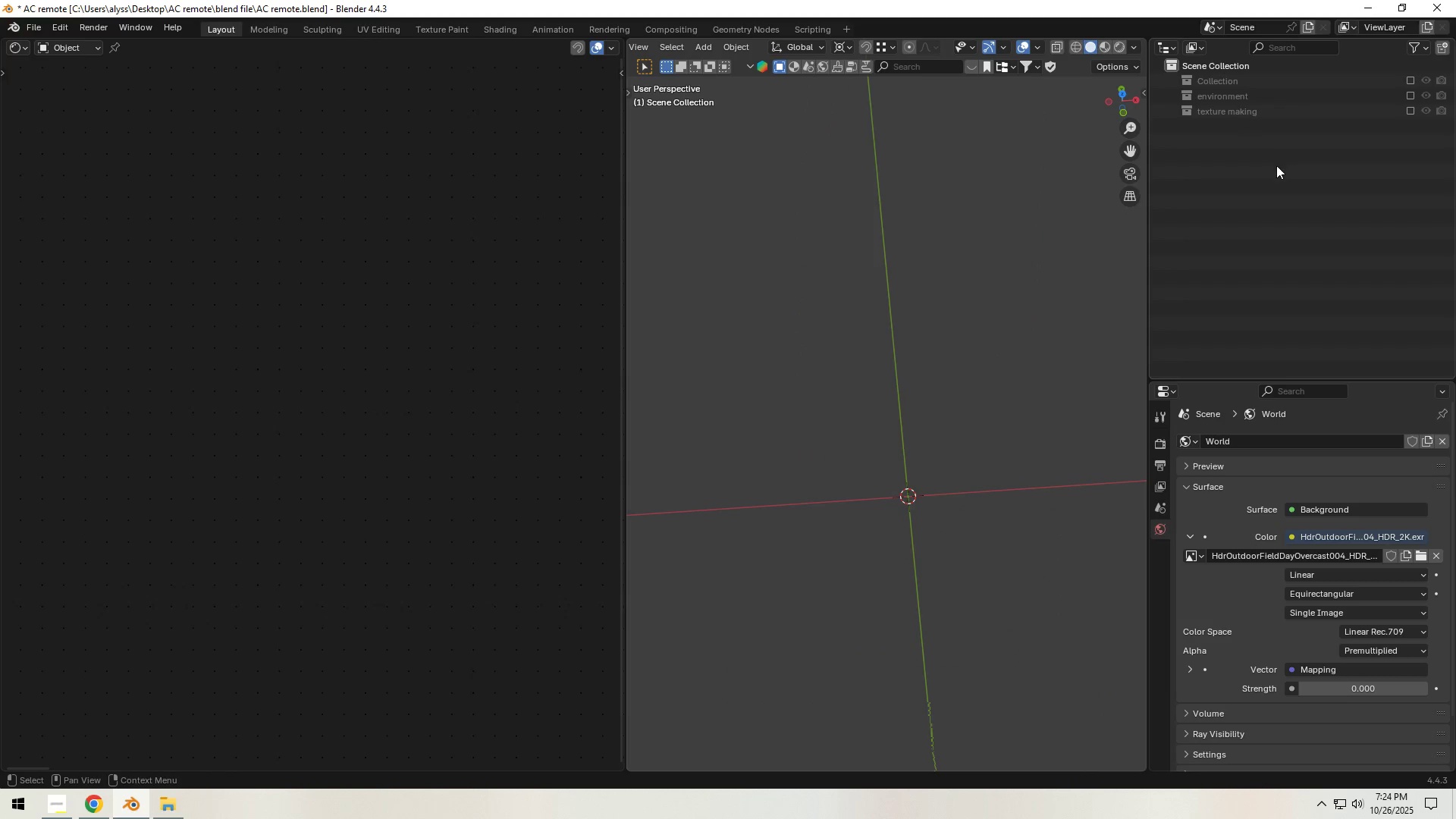 
key(Control+S)
 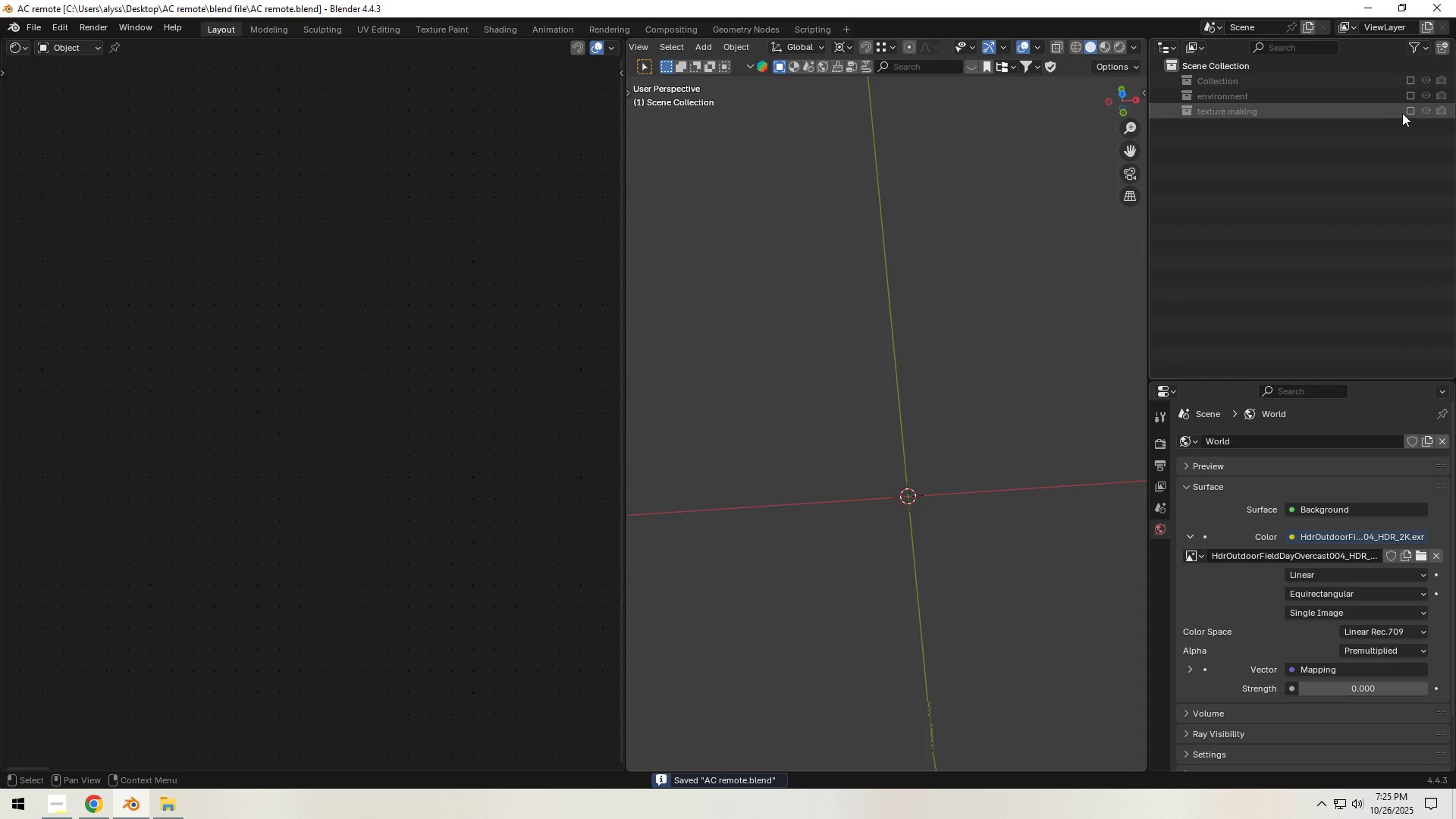 
left_click([1407, 107])
 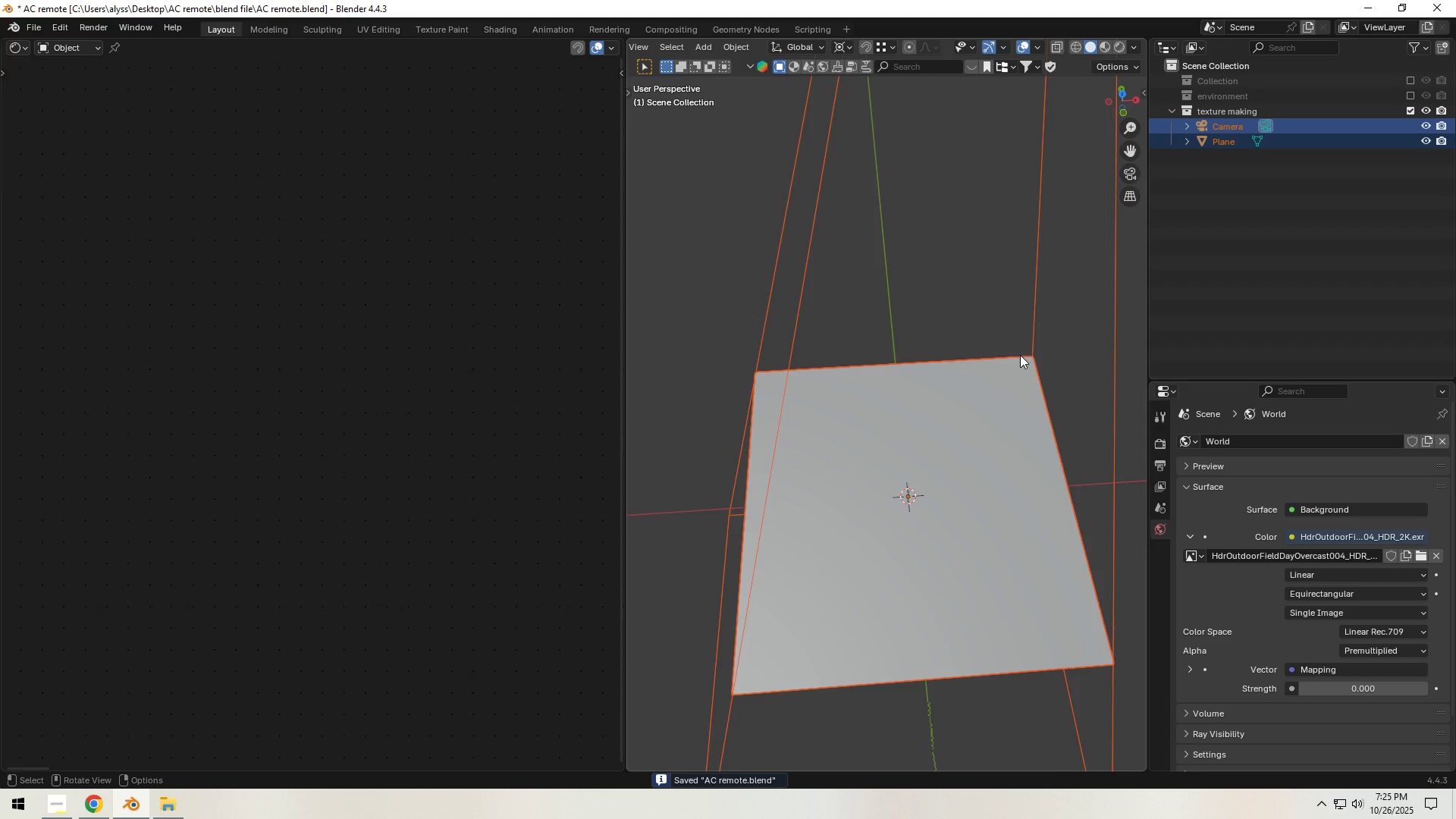 
scroll: coordinate [939, 403], scroll_direction: down, amount: 4.0
 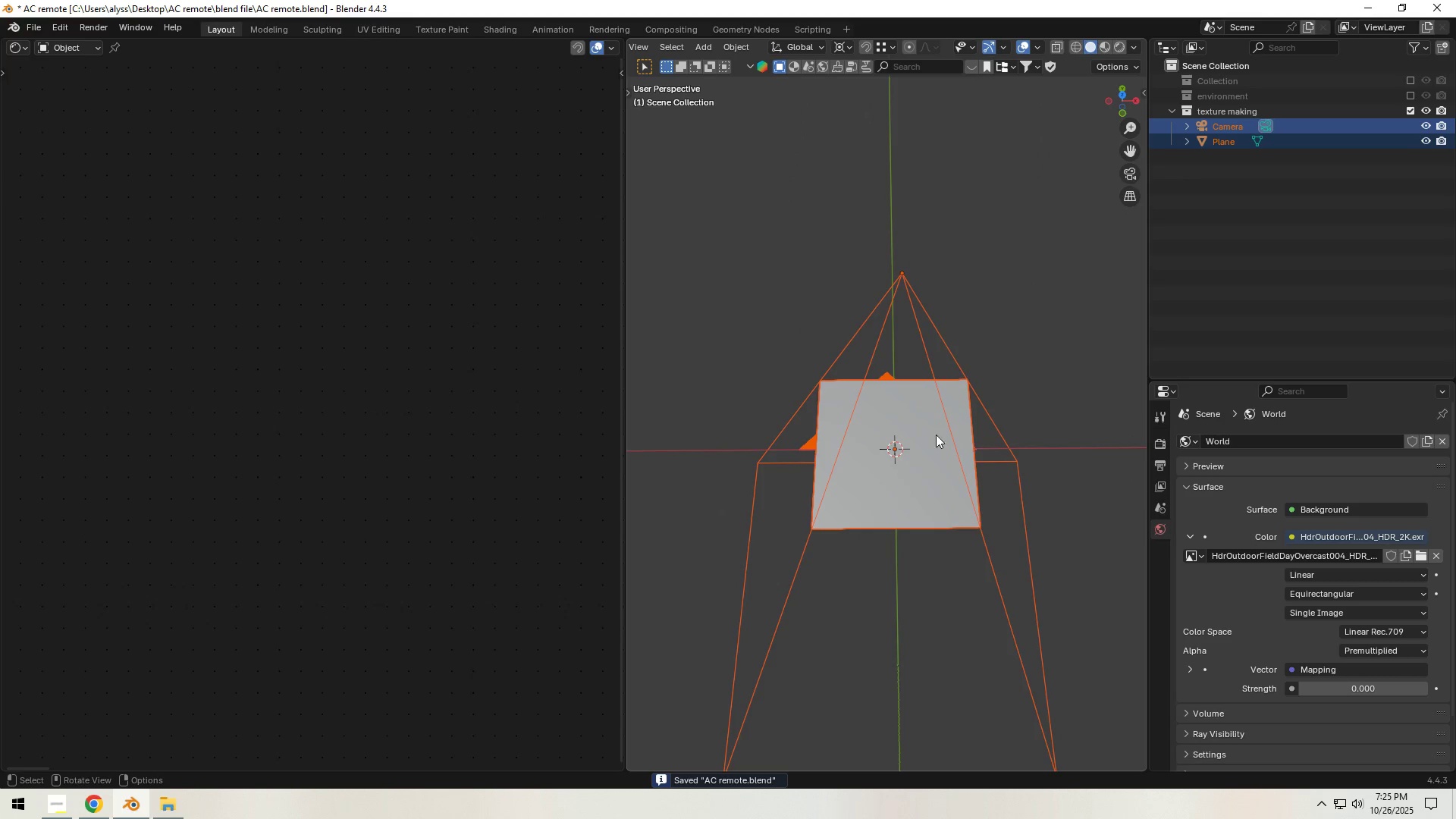 
left_click([934, 465])
 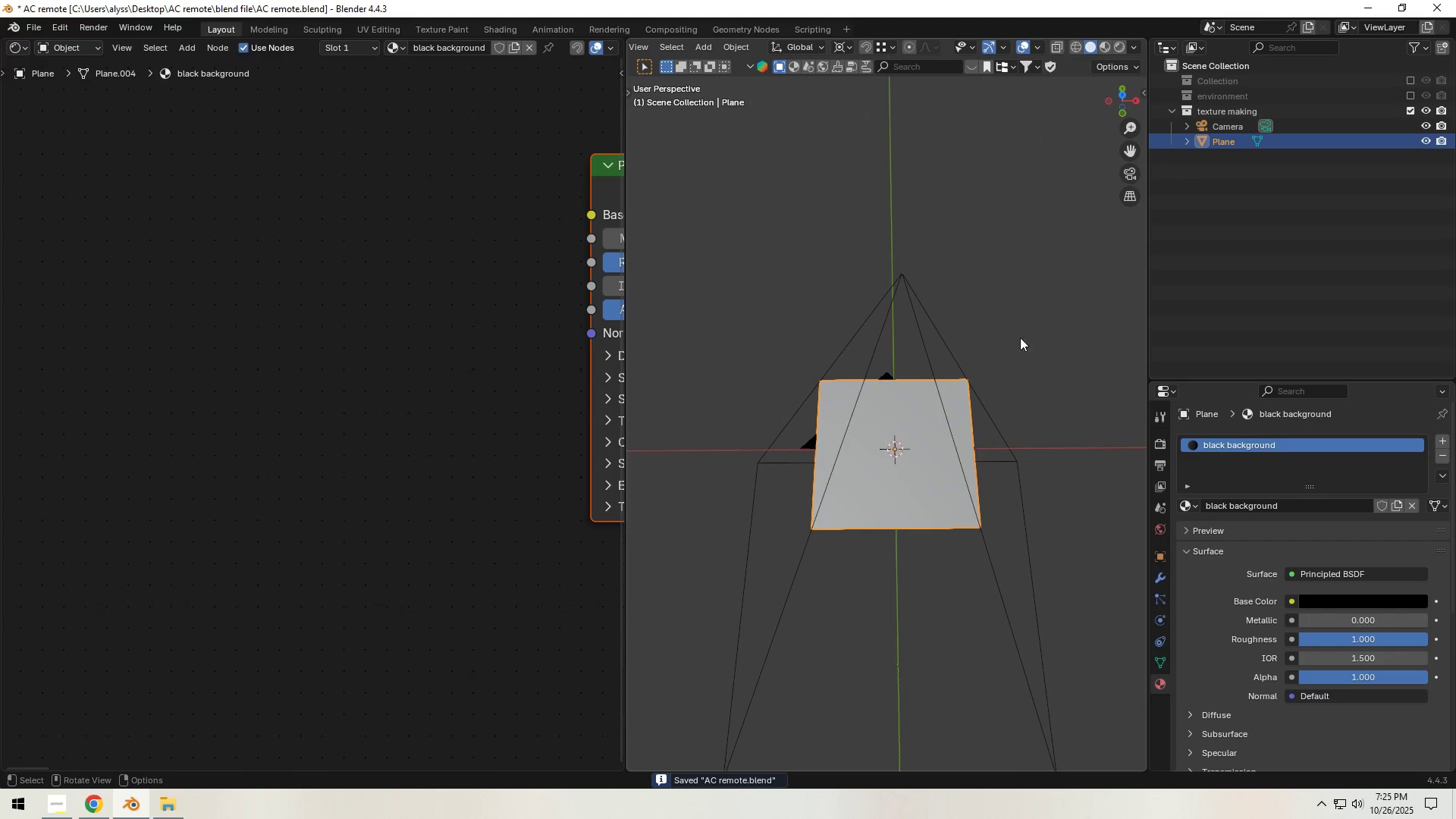 
left_click([1021, 331])
 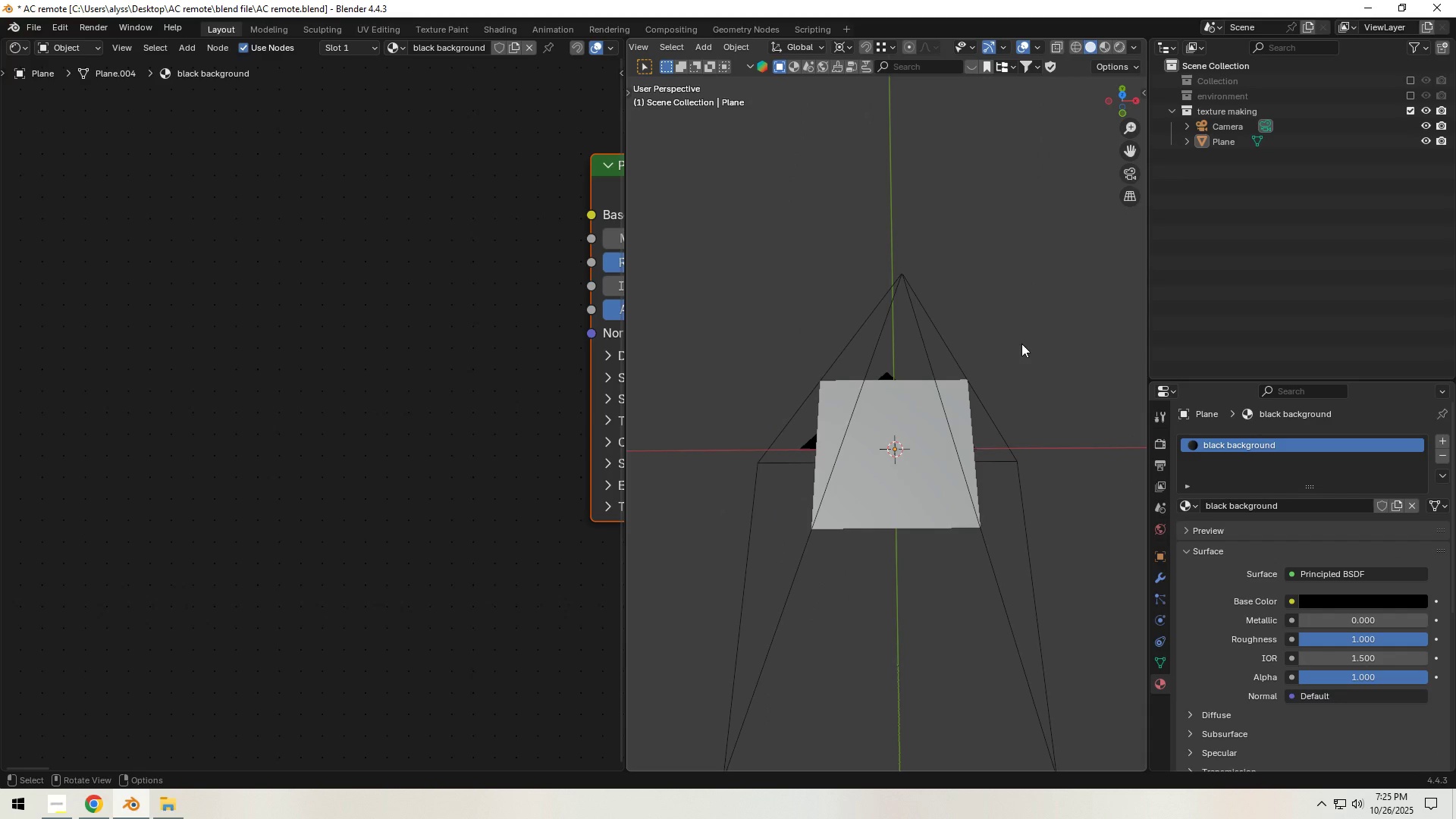 
wait(7.63)
 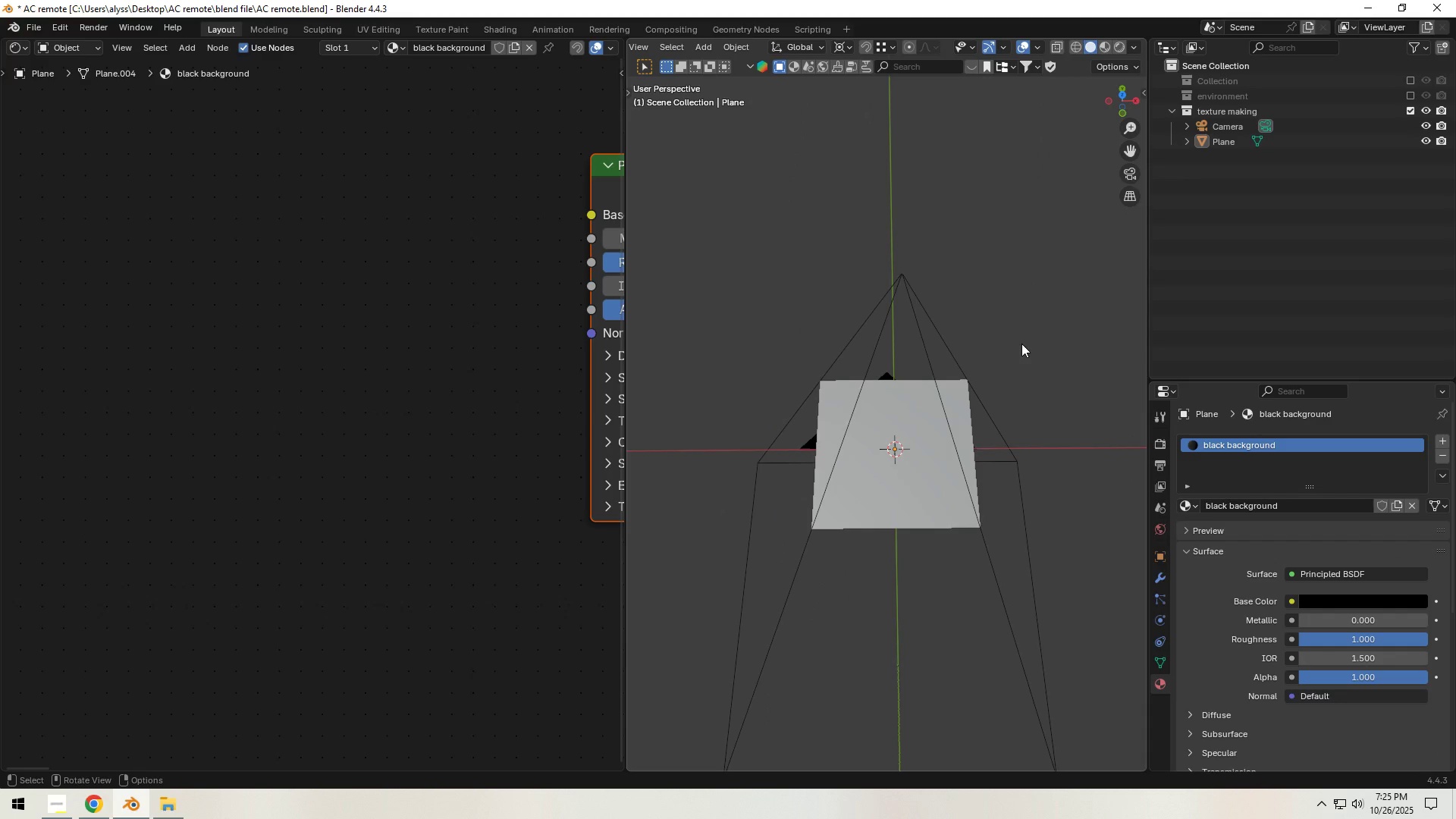 
key(Control+S)